 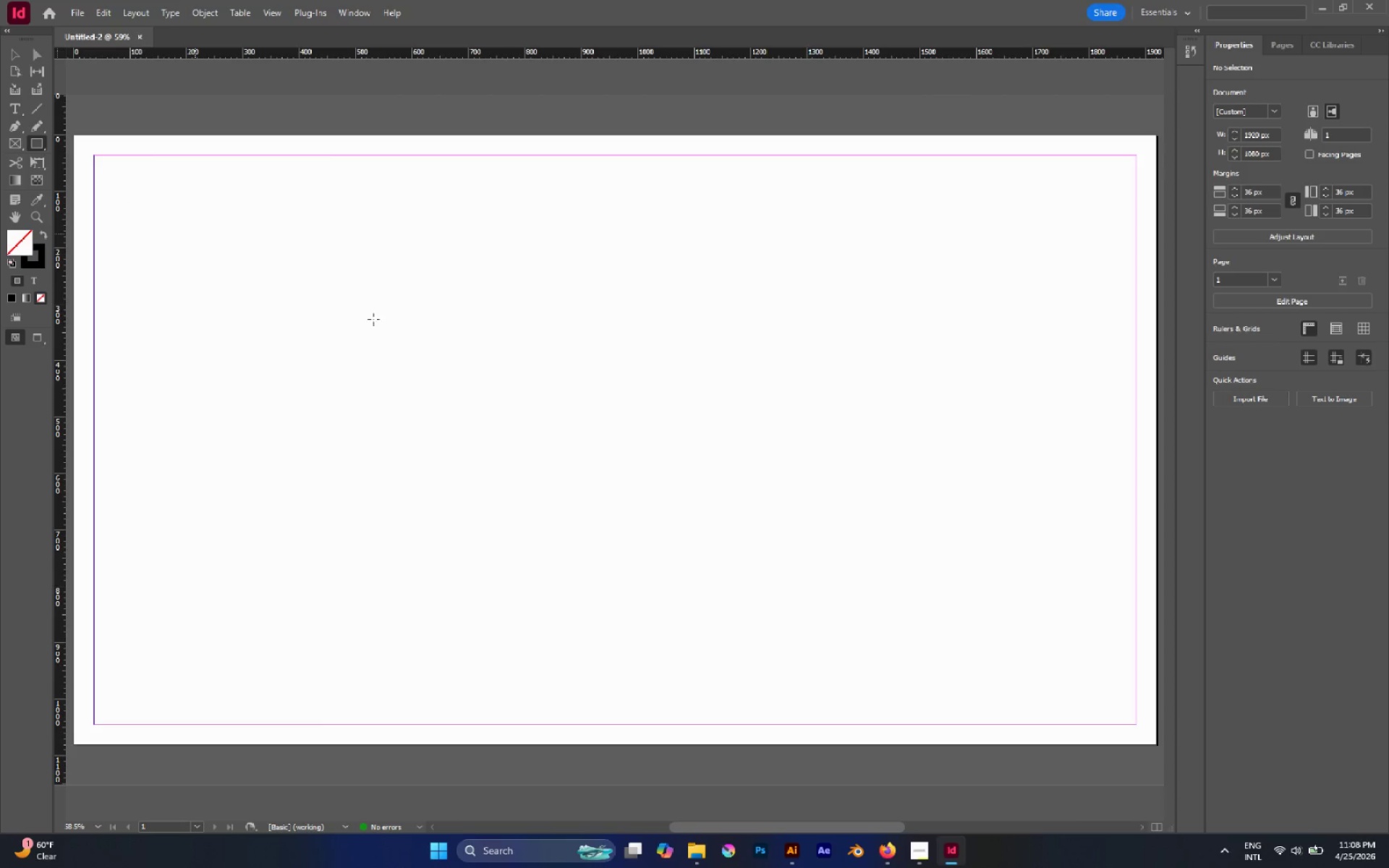 
left_click_drag(start_coordinate=[356, 250], to_coordinate=[667, 537])
 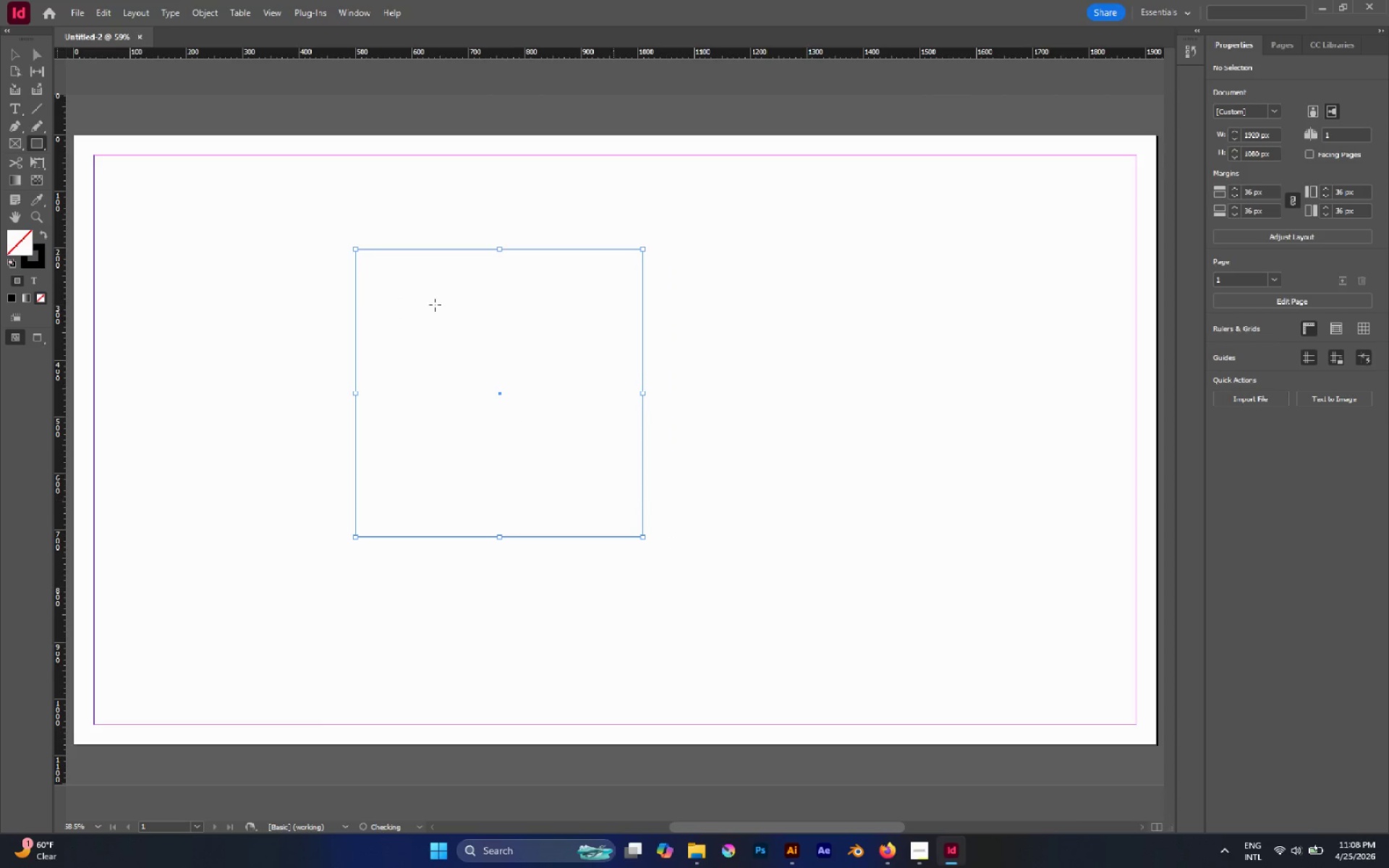 
hold_key(key=ShiftLeft, duration=1.5)
 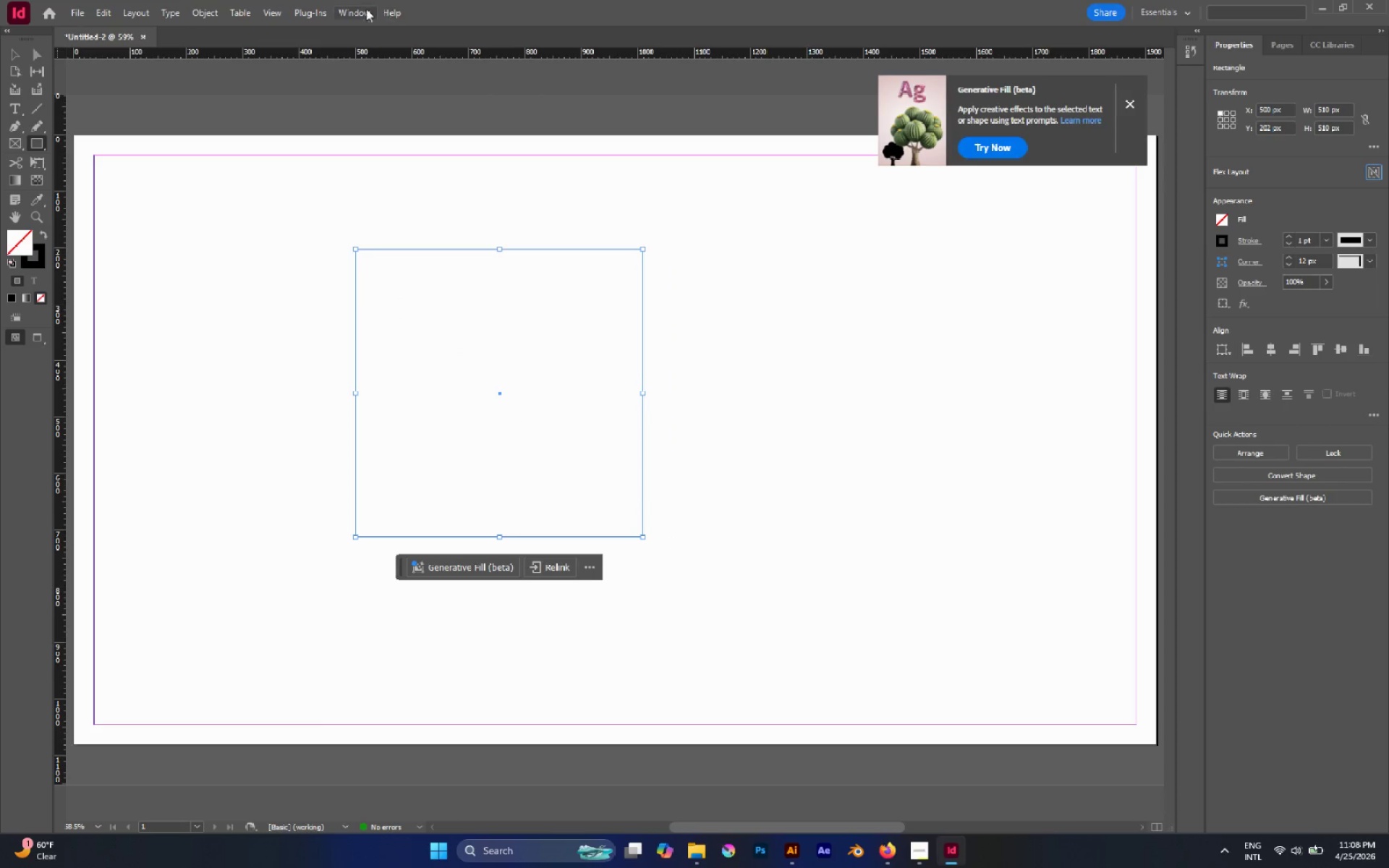 
left_click([274, 7])
 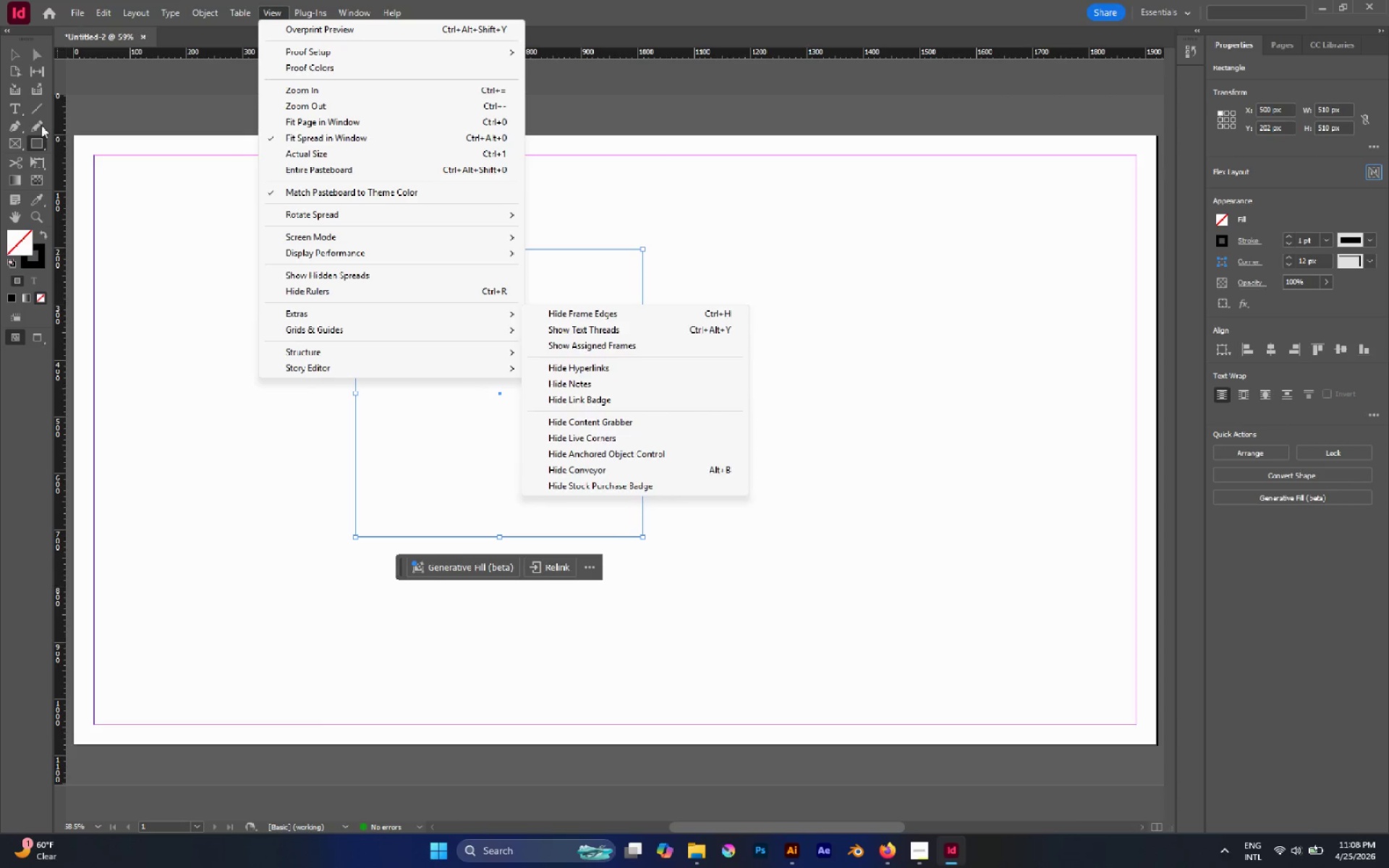 
left_click([17, 51])
 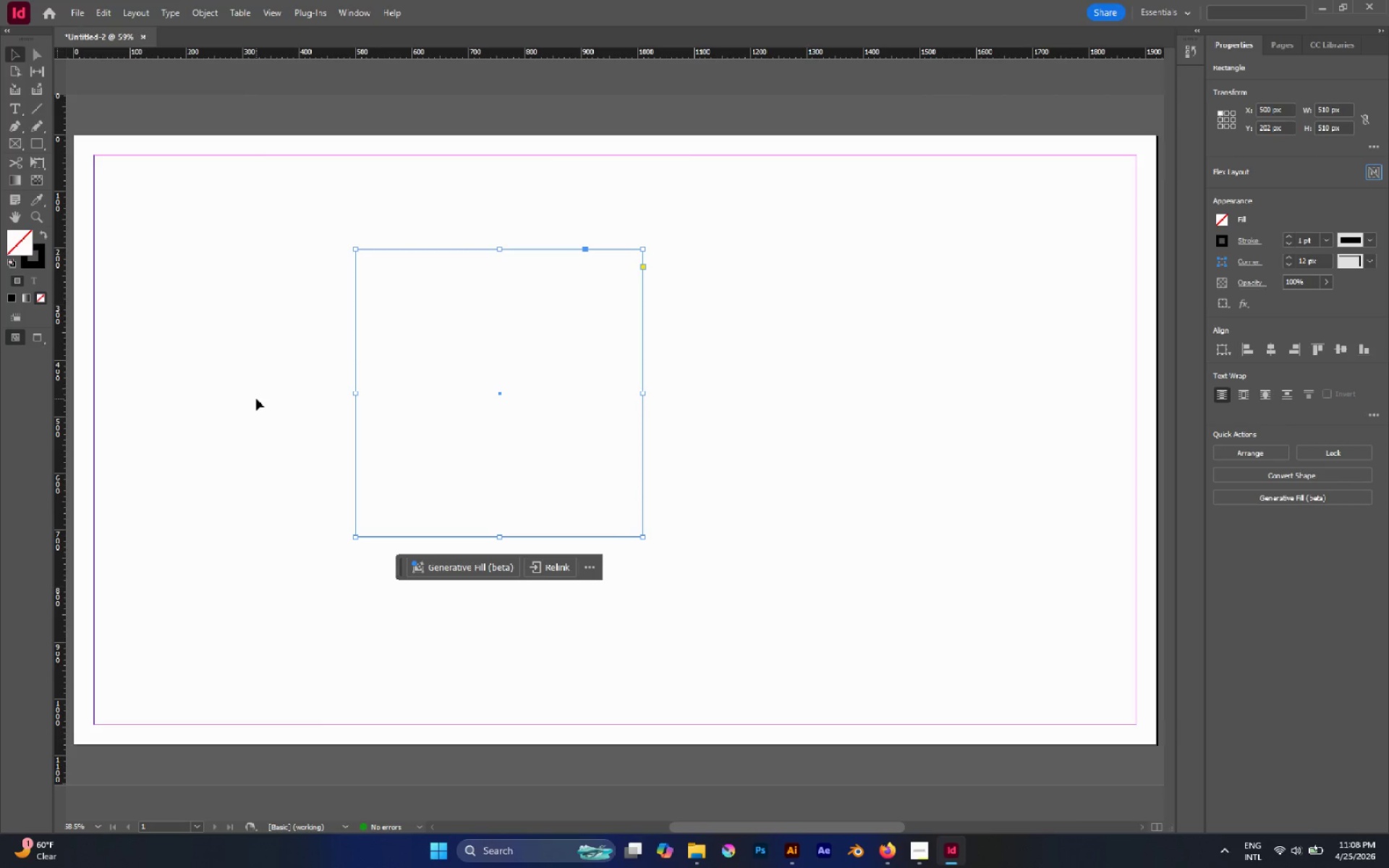 
key(Control+Semicolon)
 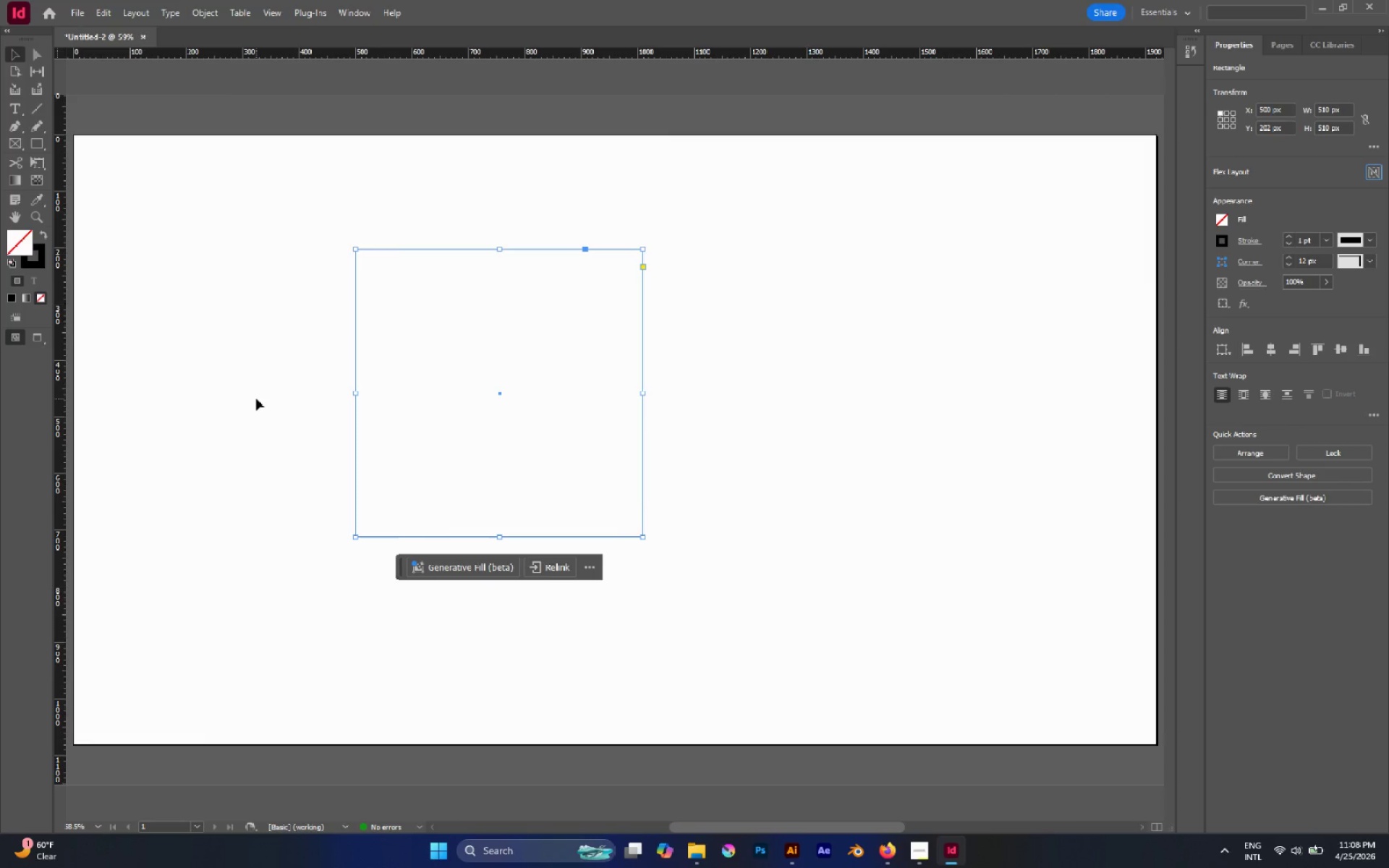 
key(Control+Quote)
 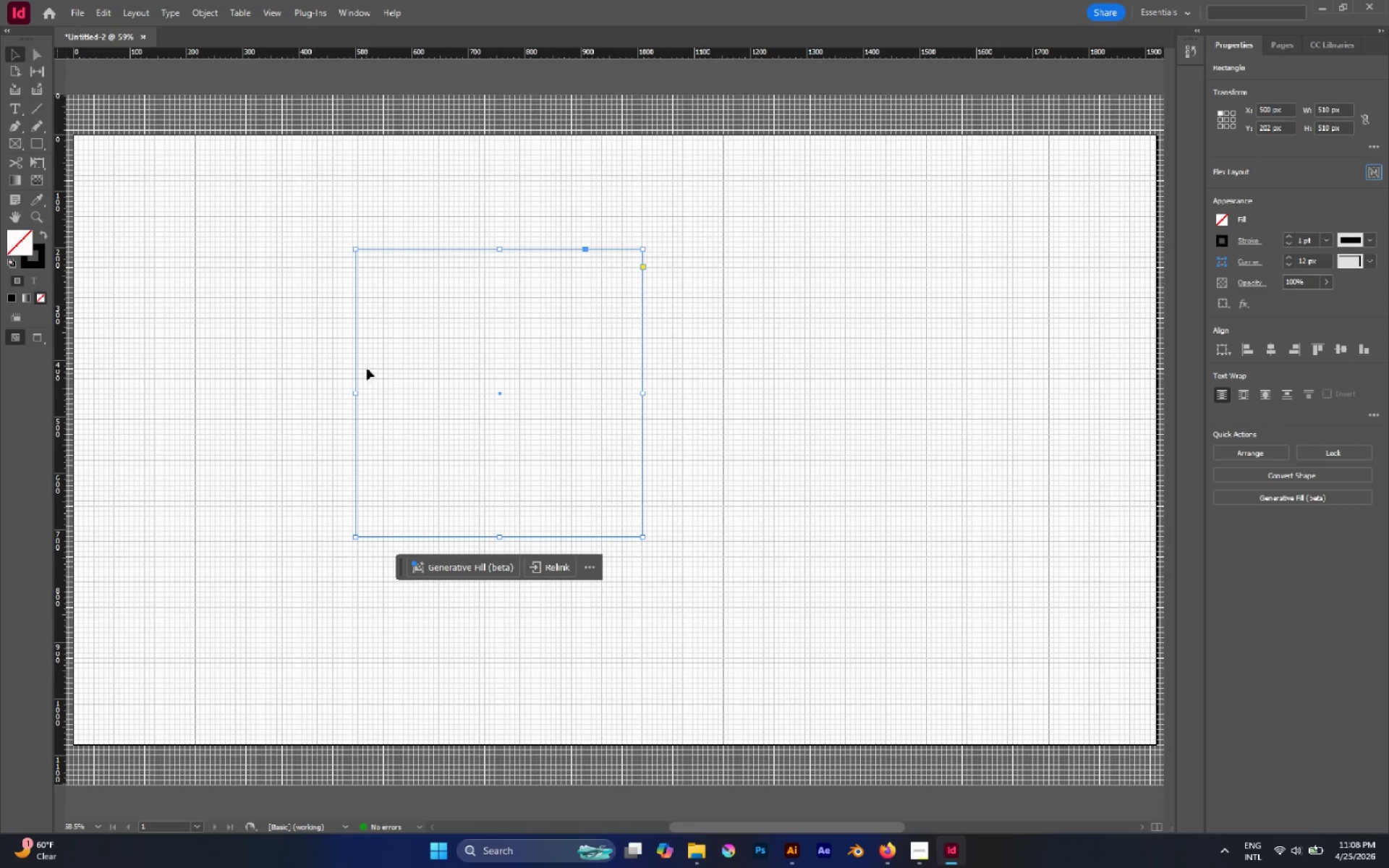 
hold_key(key=ShiftLeft, duration=3.08)
left_click_drag(start_coordinate=[353, 390], to_coordinate=[358, 394])
 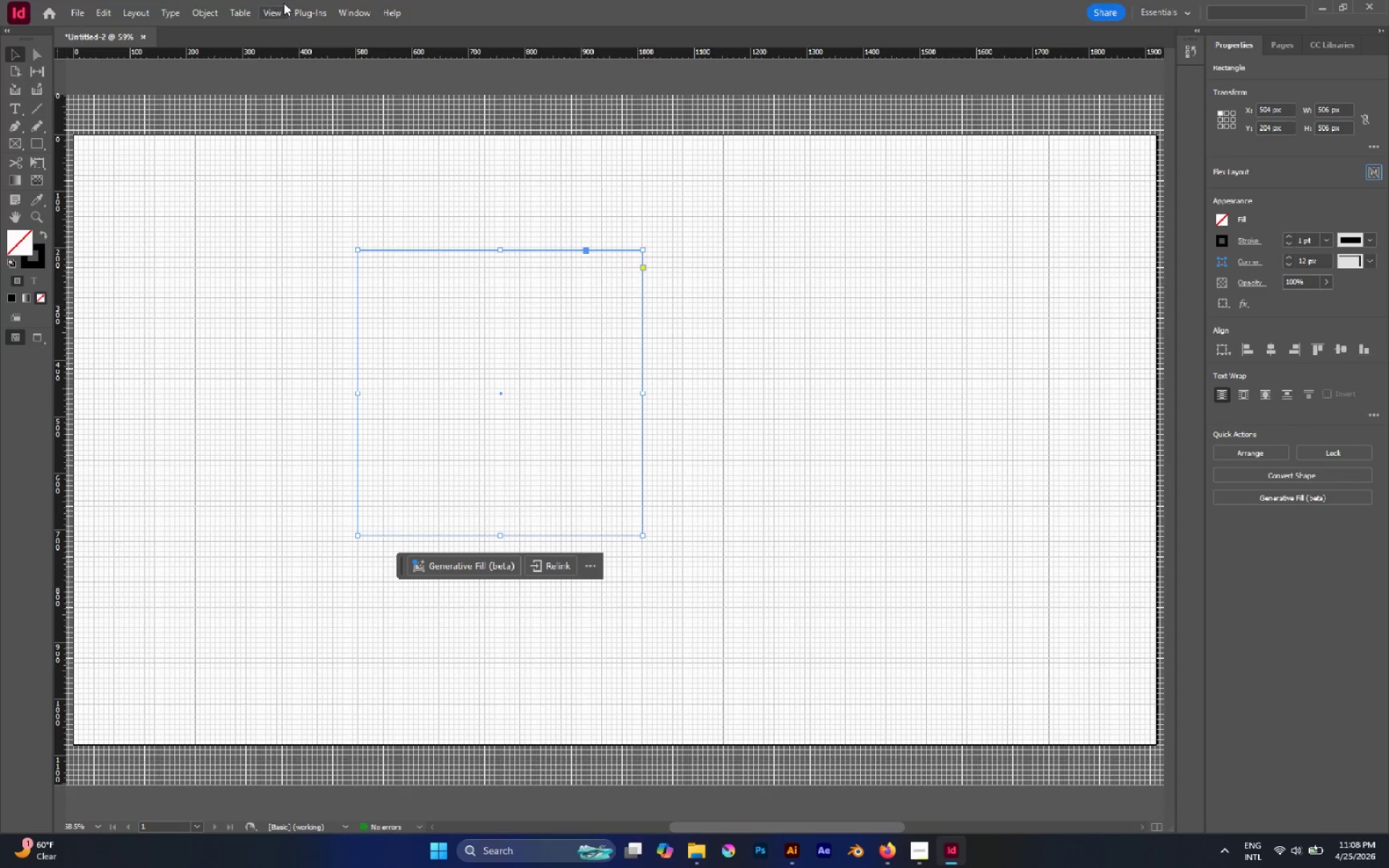 
left_click([284, 3])
 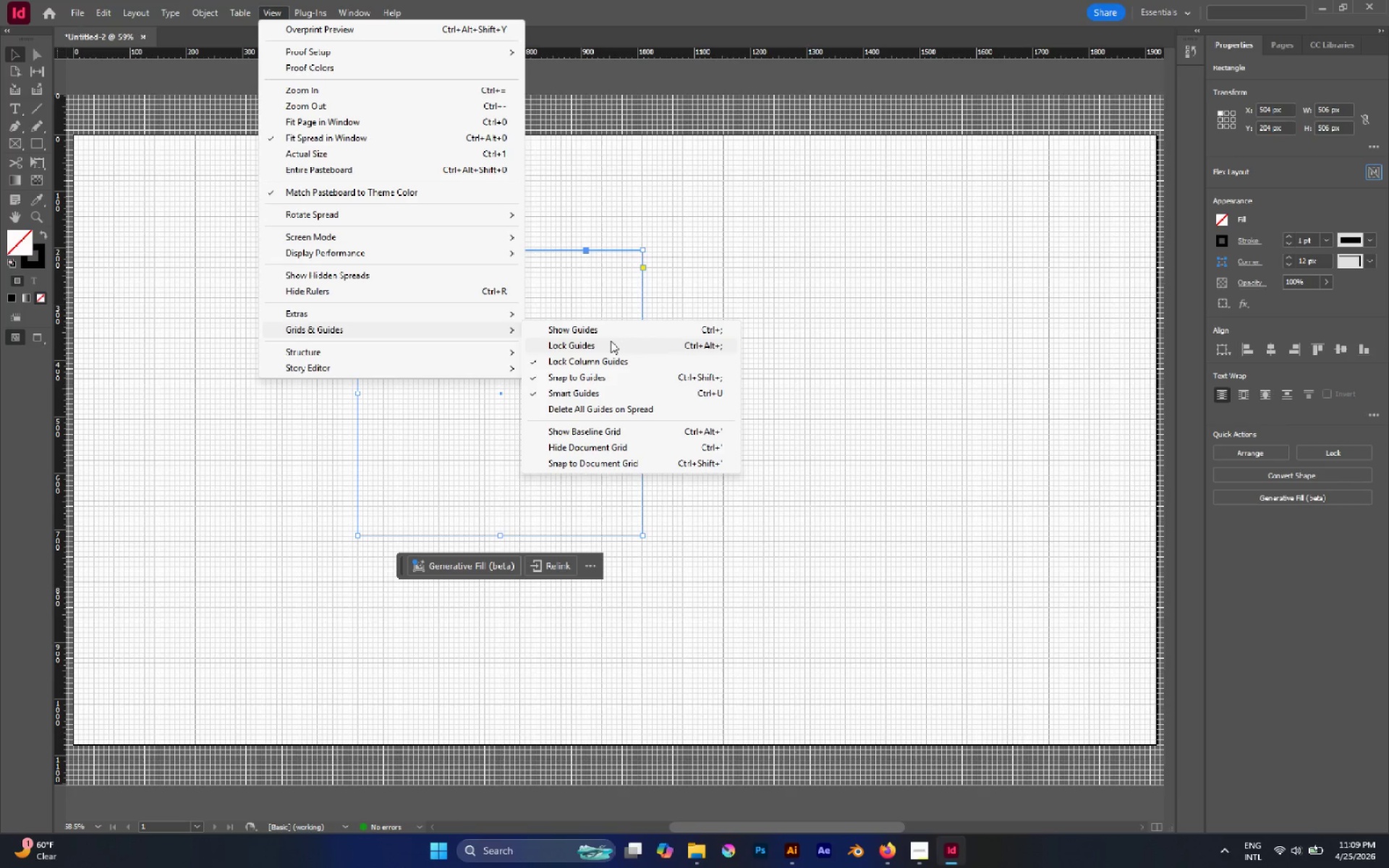 
wait(18.25)
 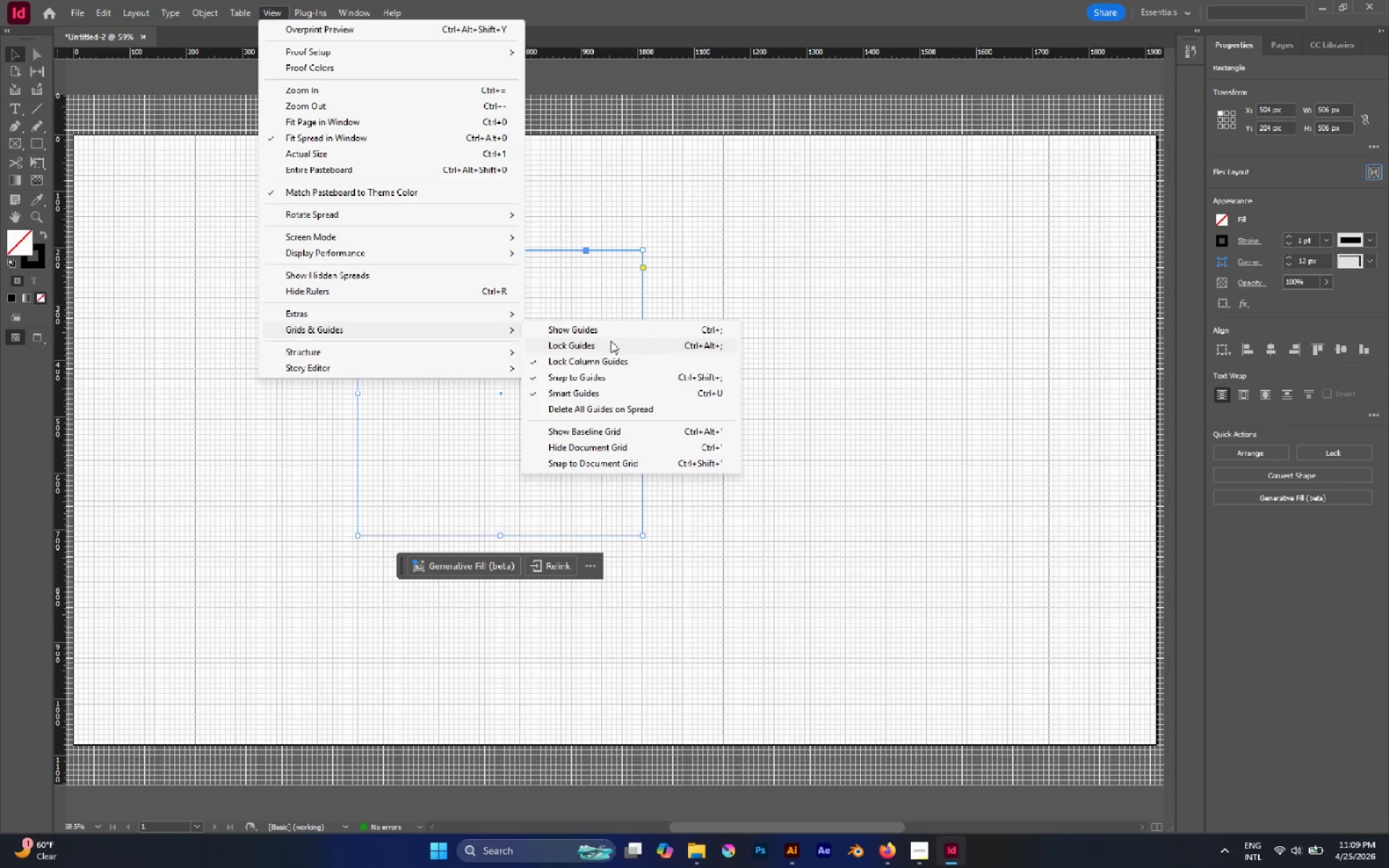 
left_click([13, 53])
 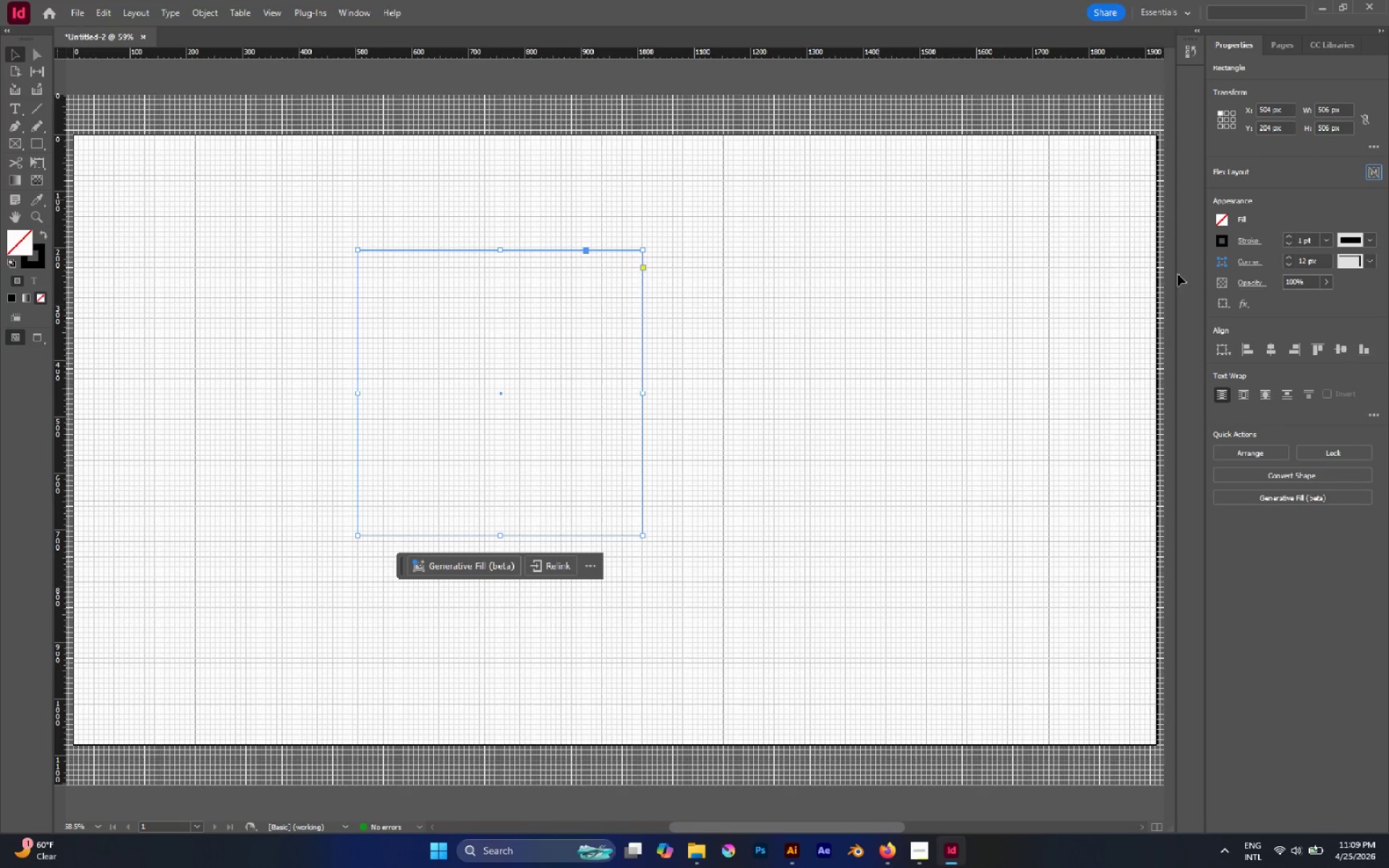 
left_click([1270, 354])
 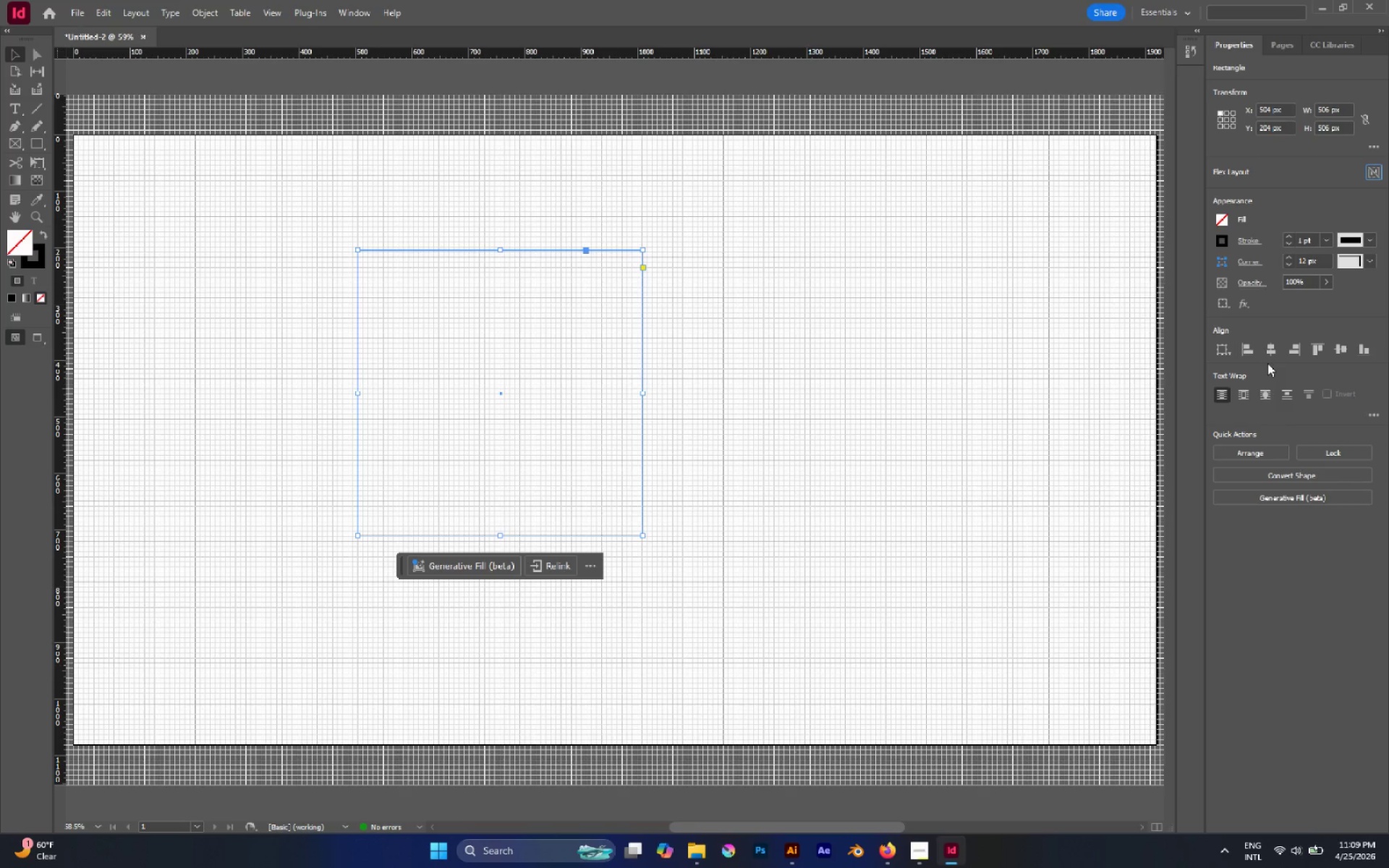 
left_click([1268, 357])
 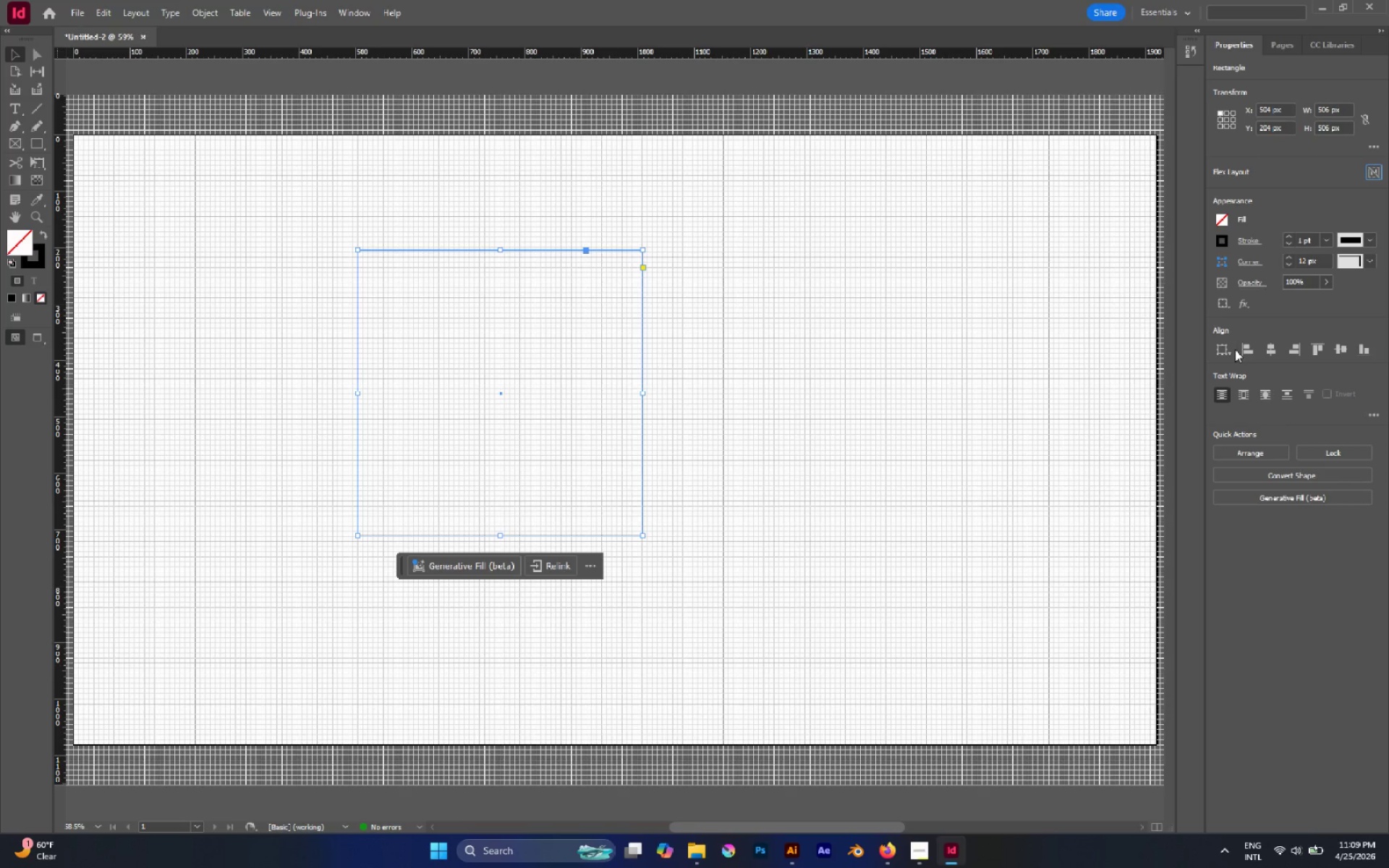 
double_click([1223, 345])
 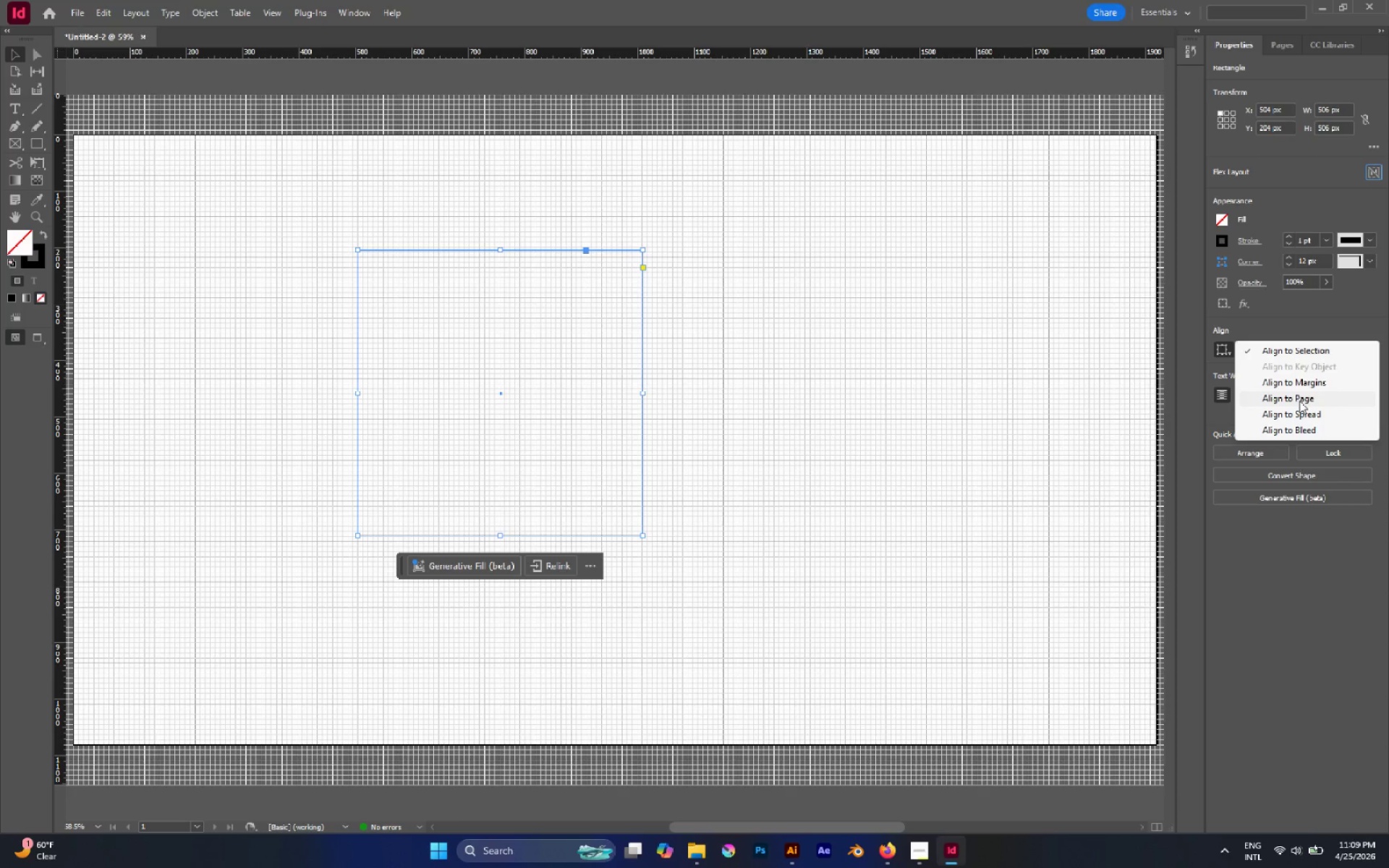 
left_click([1299, 401])
 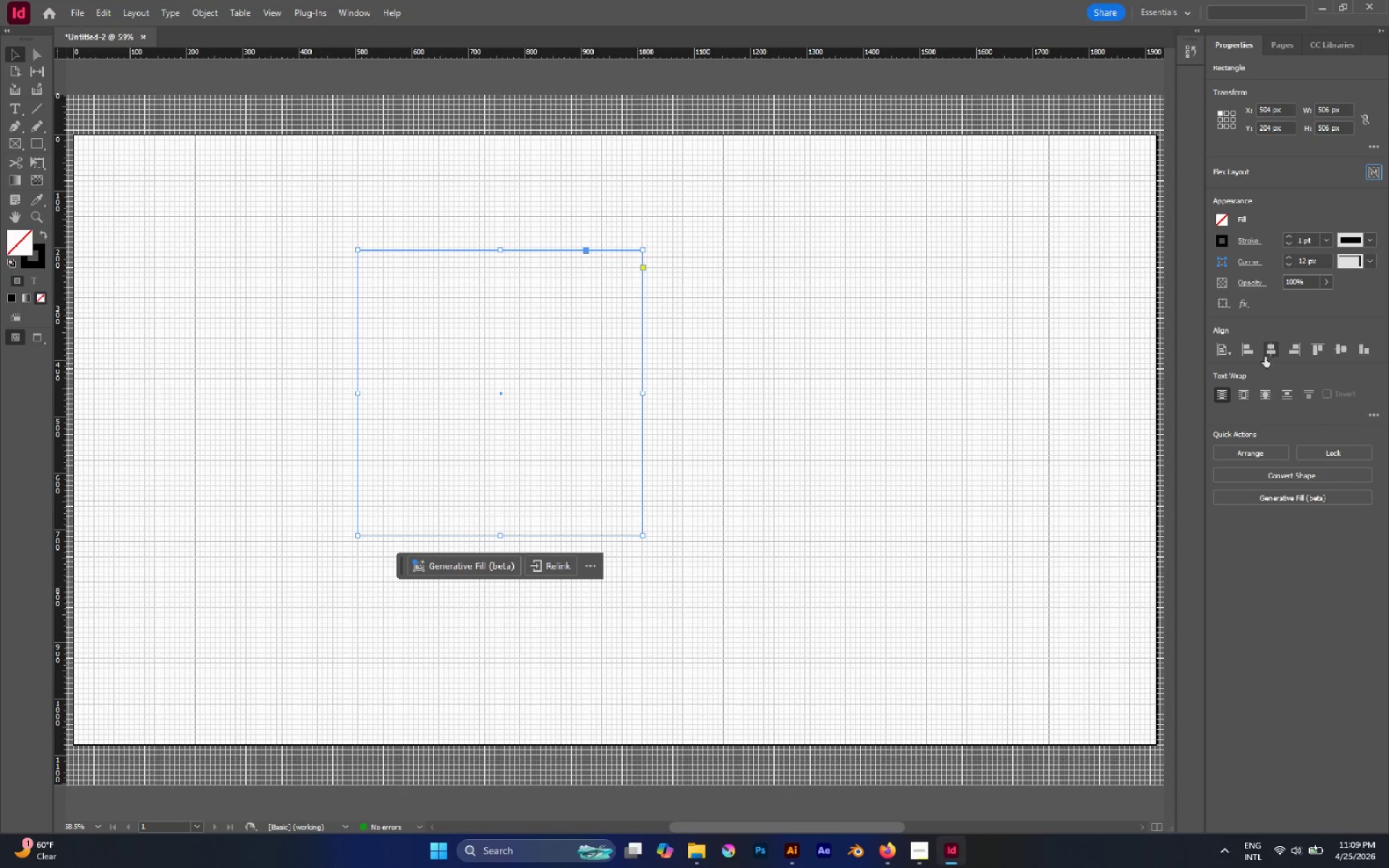 
left_click([1266, 354])
 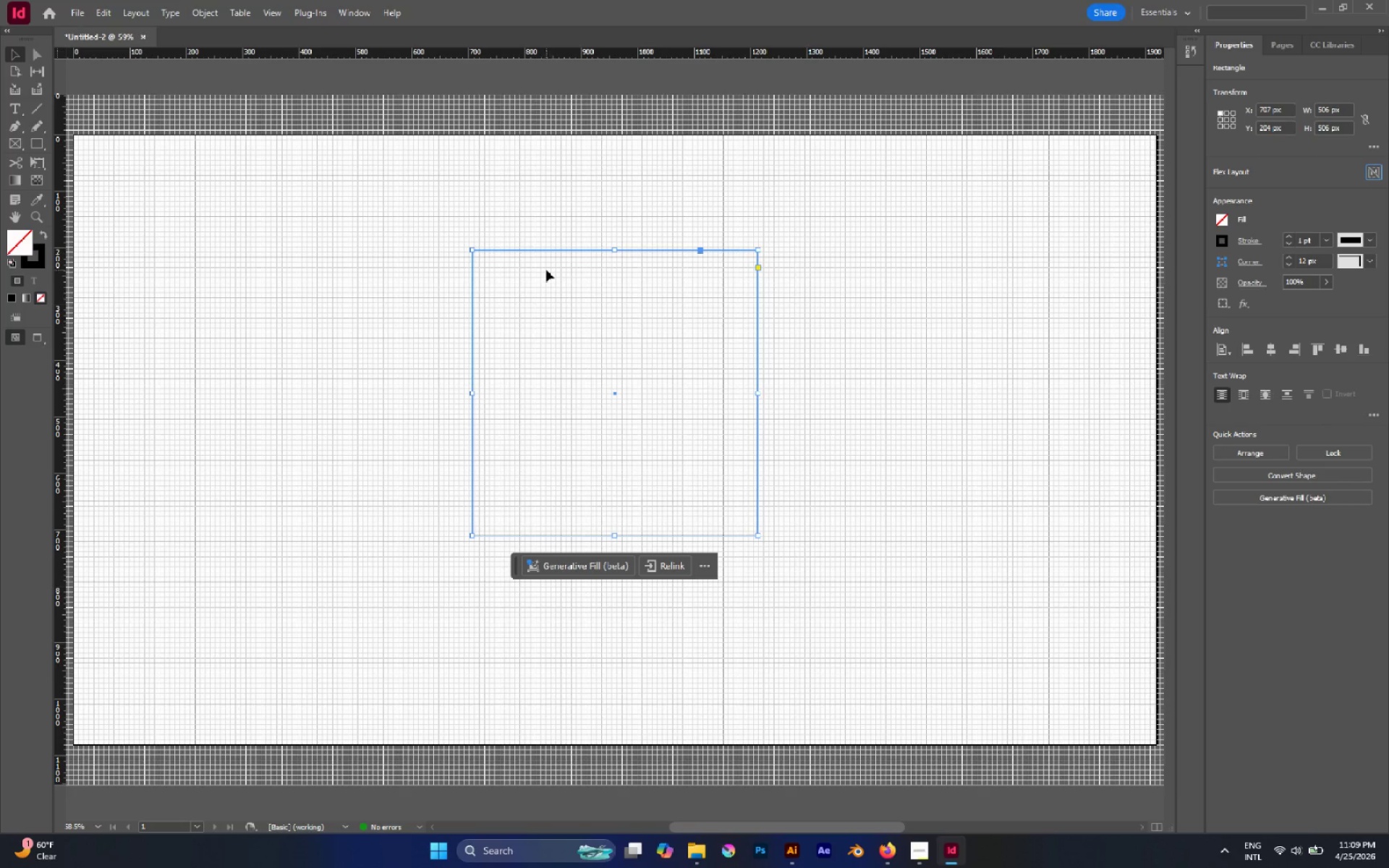 
hold_key(key=AltLeft, duration=0.77)
scroll: coordinate [568, 278], scroll_direction: up, amount: 1.0
 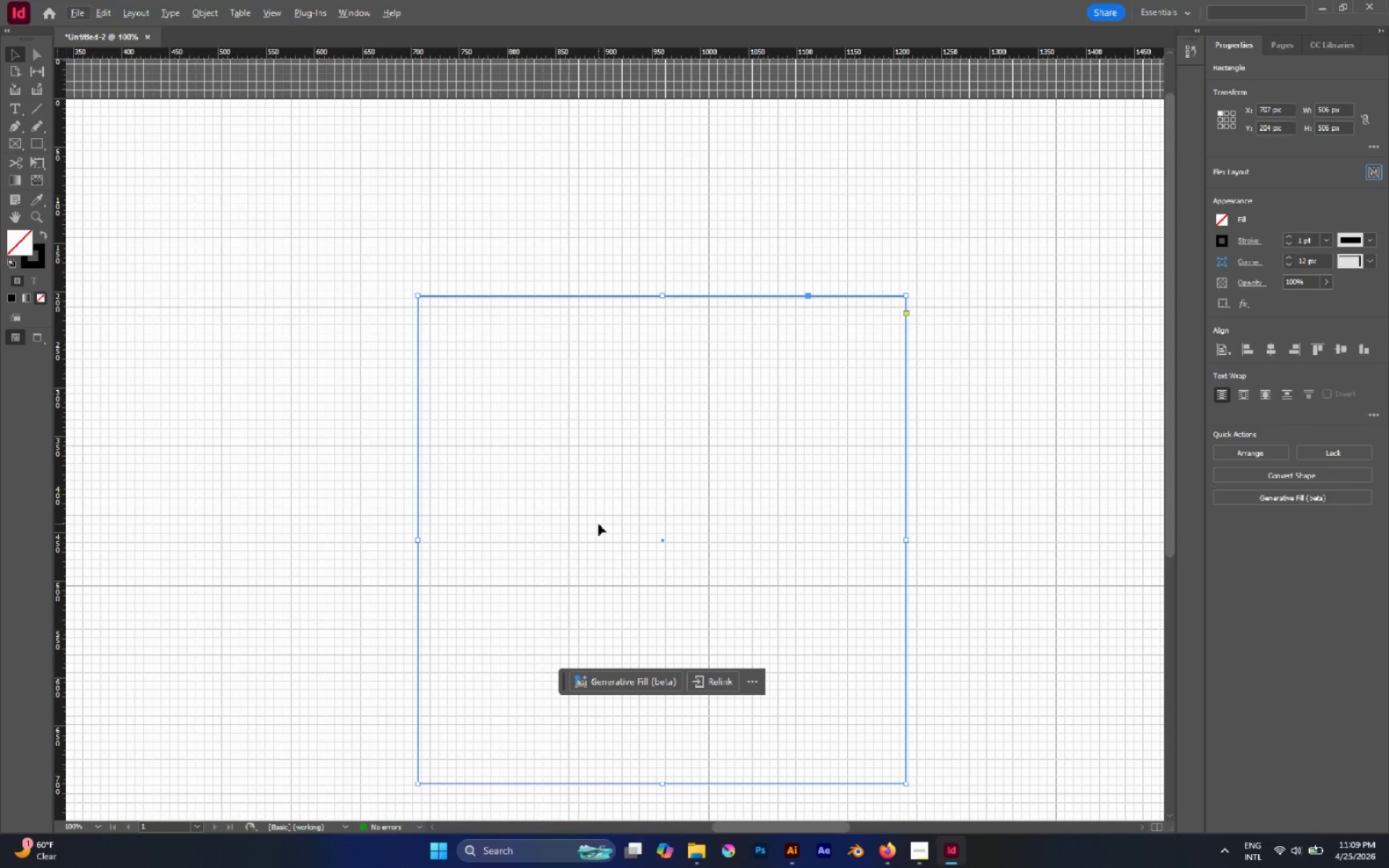 
wait(30.3)
 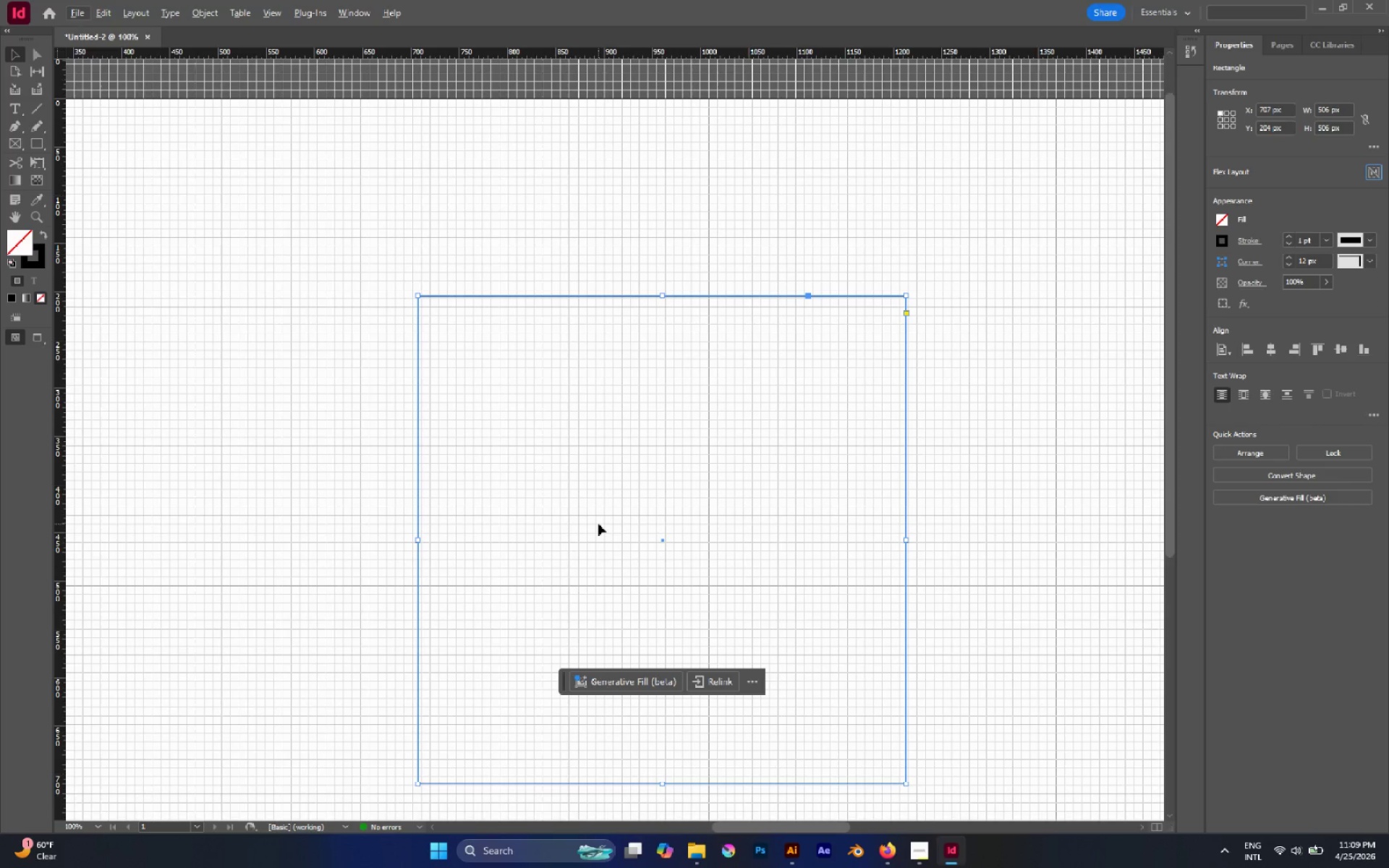 
scroll: coordinate [734, 497], scroll_direction: down, amount: 3.0
 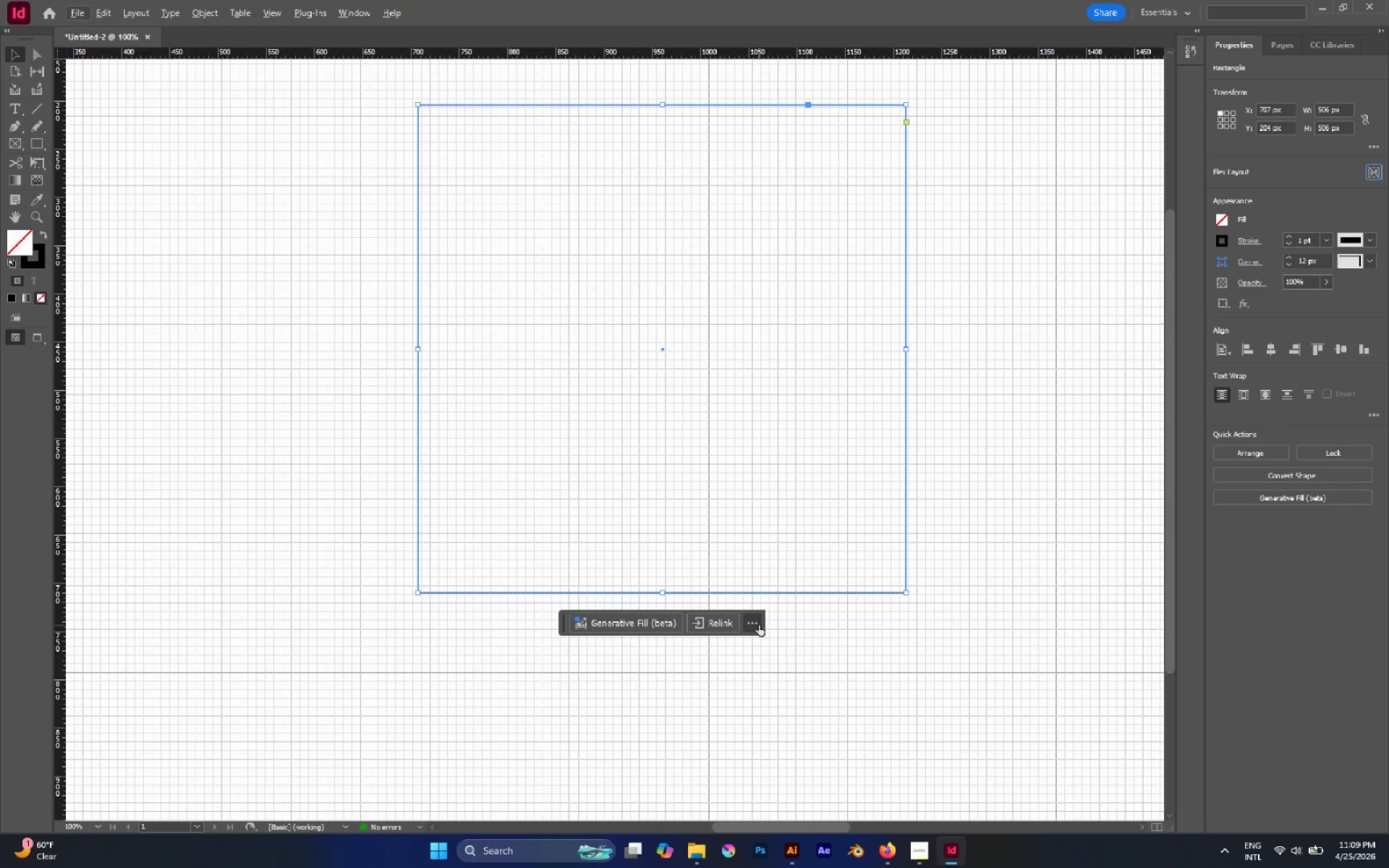 
left_click_drag(start_coordinate=[759, 625], to_coordinate=[1134, 734])
 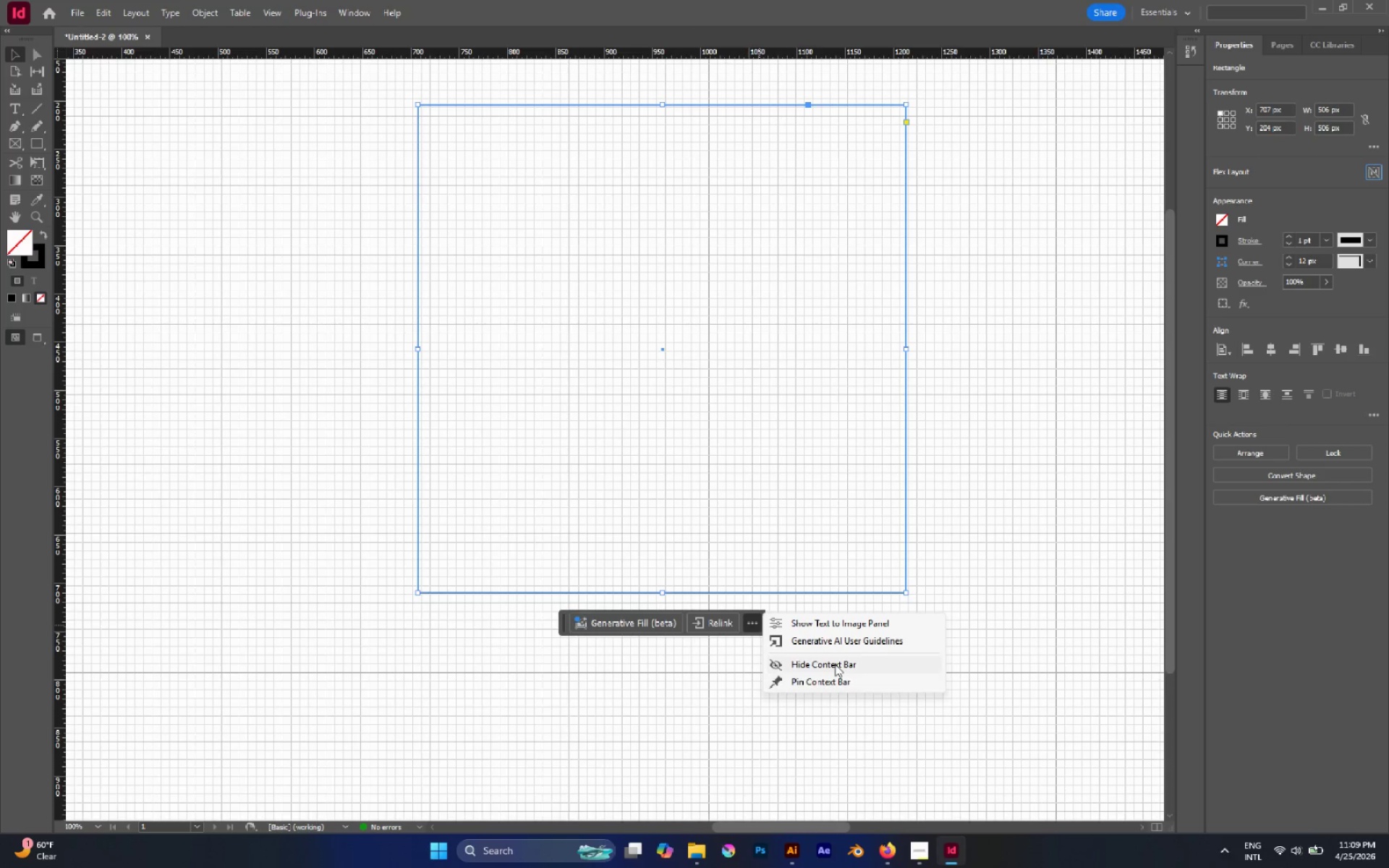 
left_click([835, 664])
 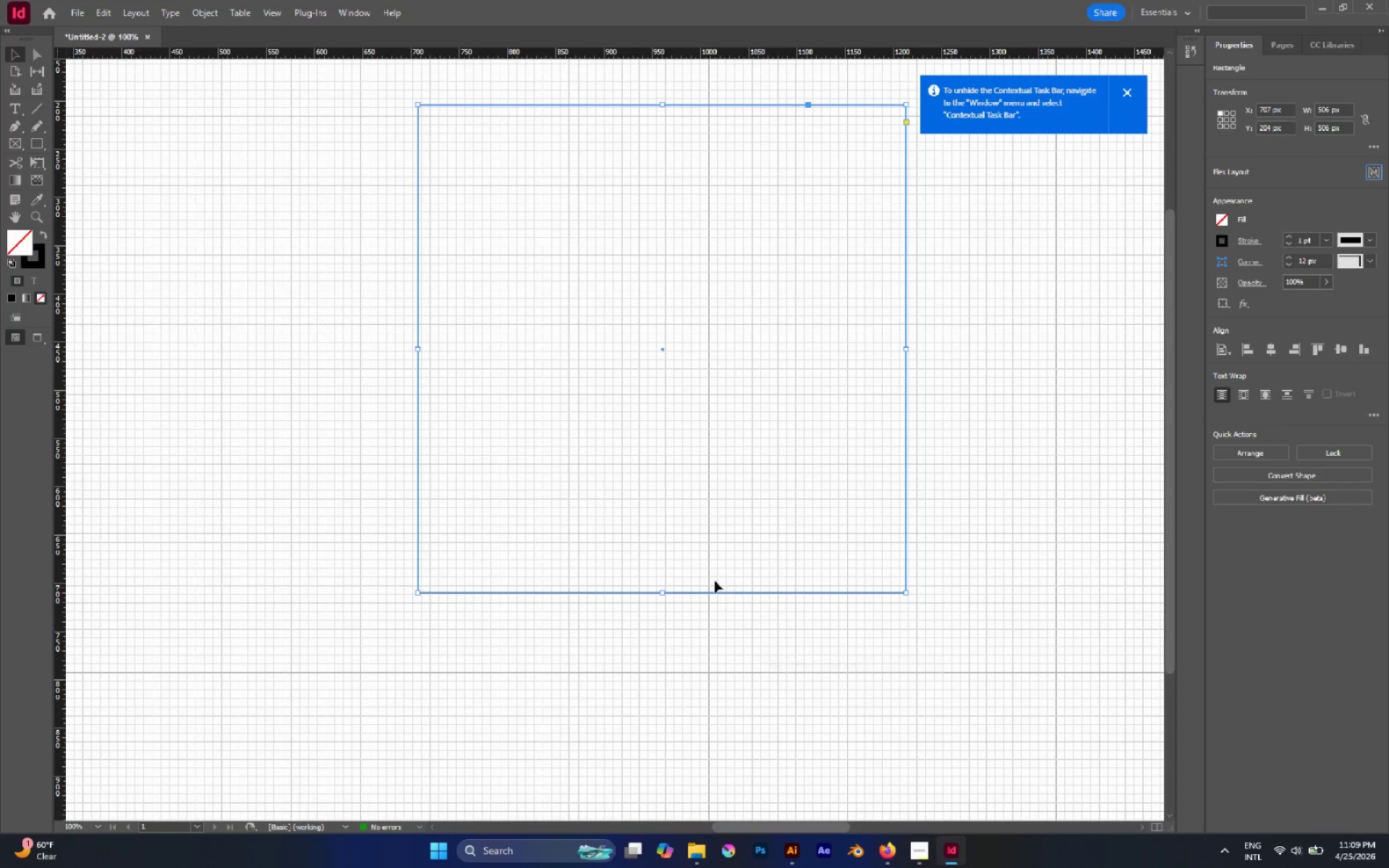 
scroll: coordinate [714, 579], scroll_direction: up, amount: 4.0
 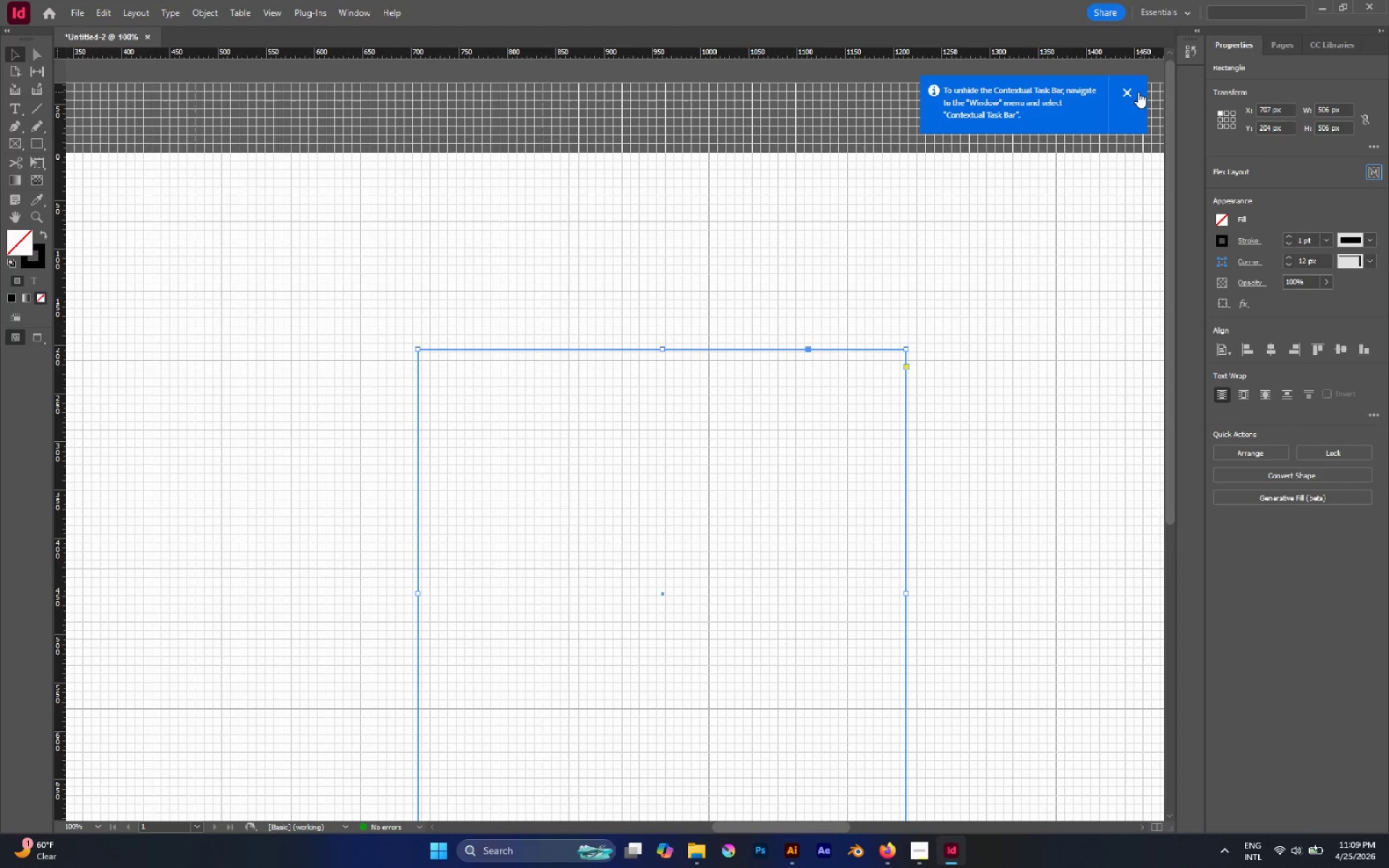 
left_click([1124, 90])
 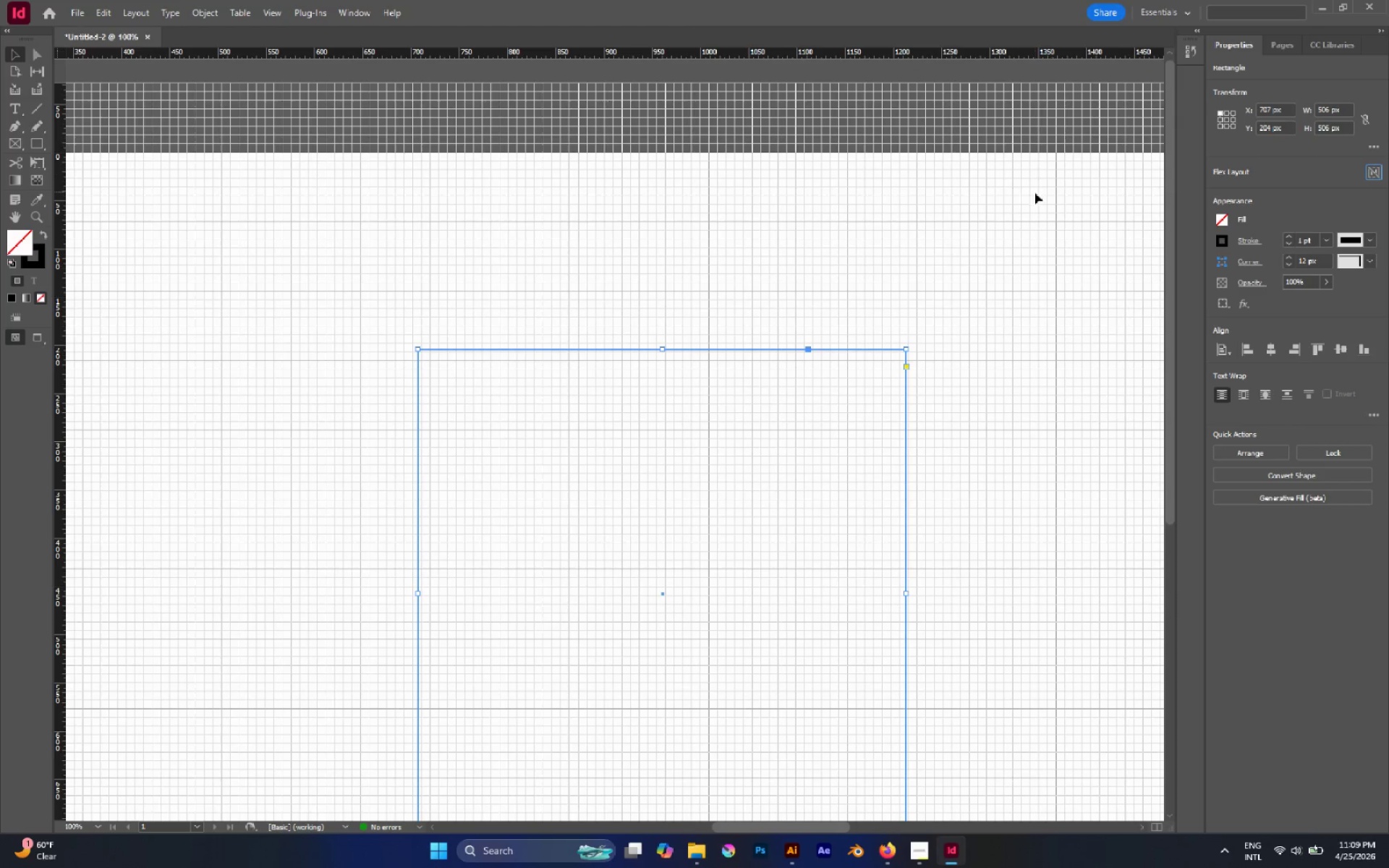 
scroll: coordinate [1029, 210], scroll_direction: none, amount: 0.0
 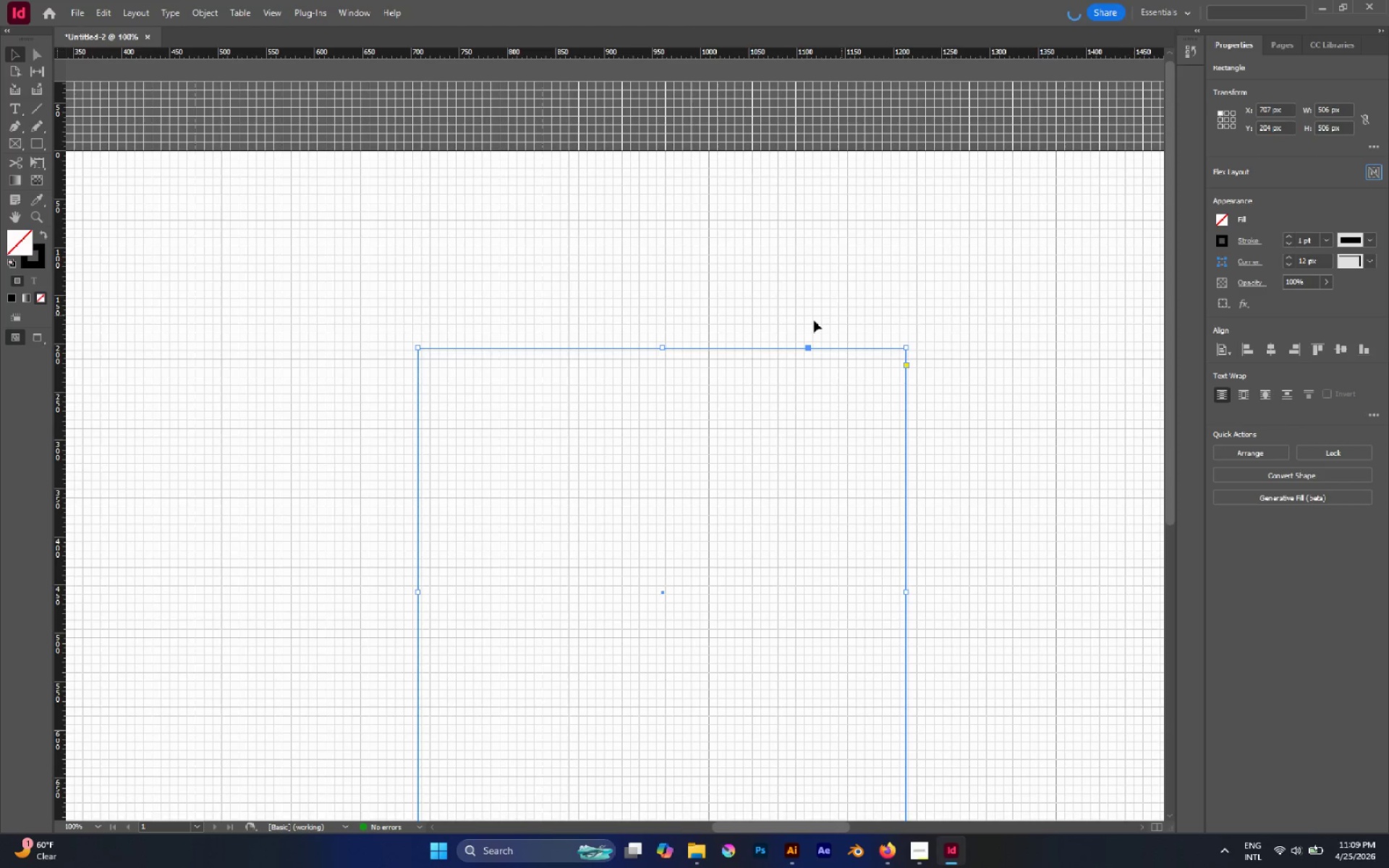 
scroll: coordinate [813, 323], scroll_direction: down, amount: 2.0
 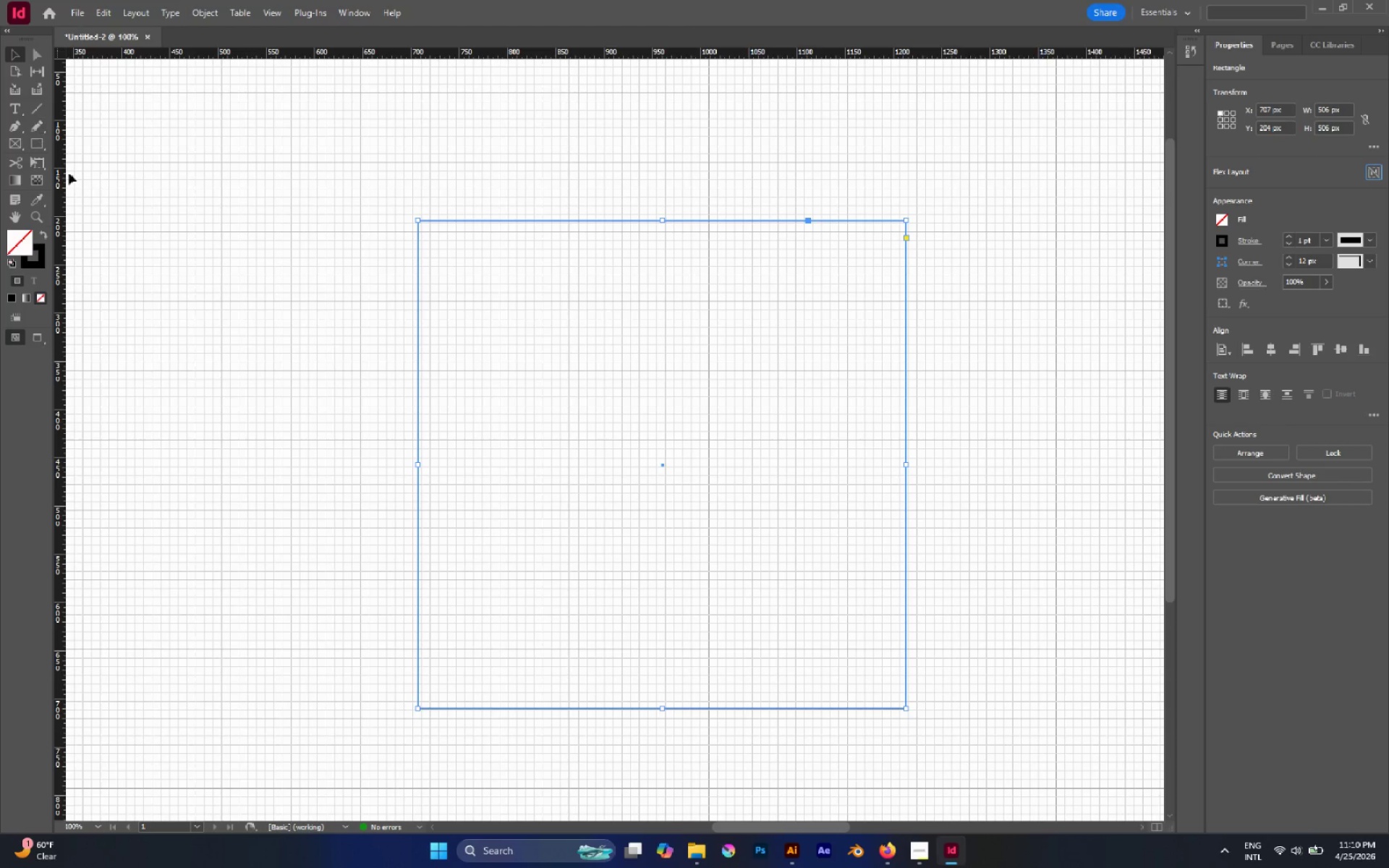 
hold_key(key=AltLeft, duration=7.19)
left_click_drag(start_coordinate=[419, 326], to_coordinate=[500, 407])
 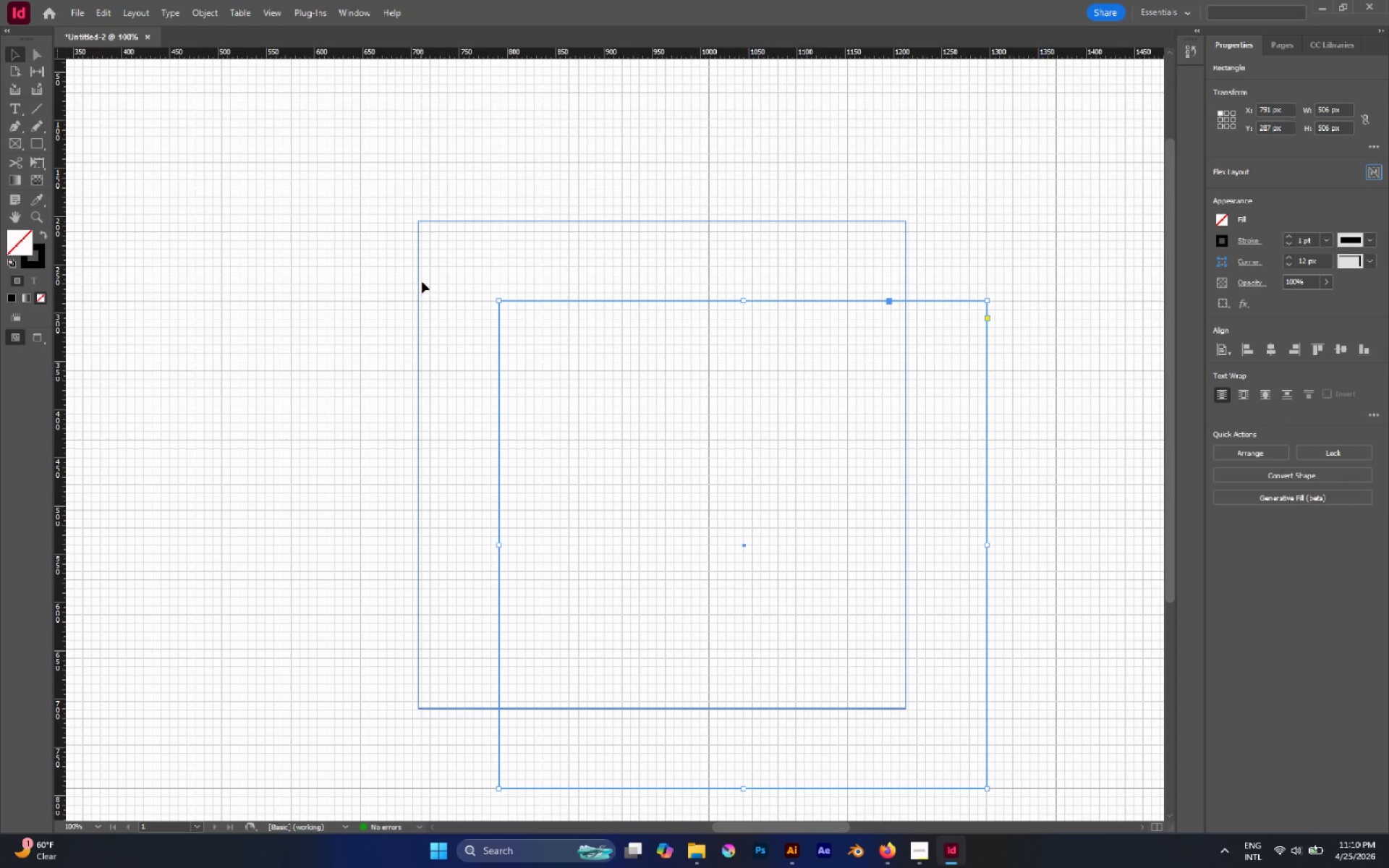 
left_click([411, 273])
 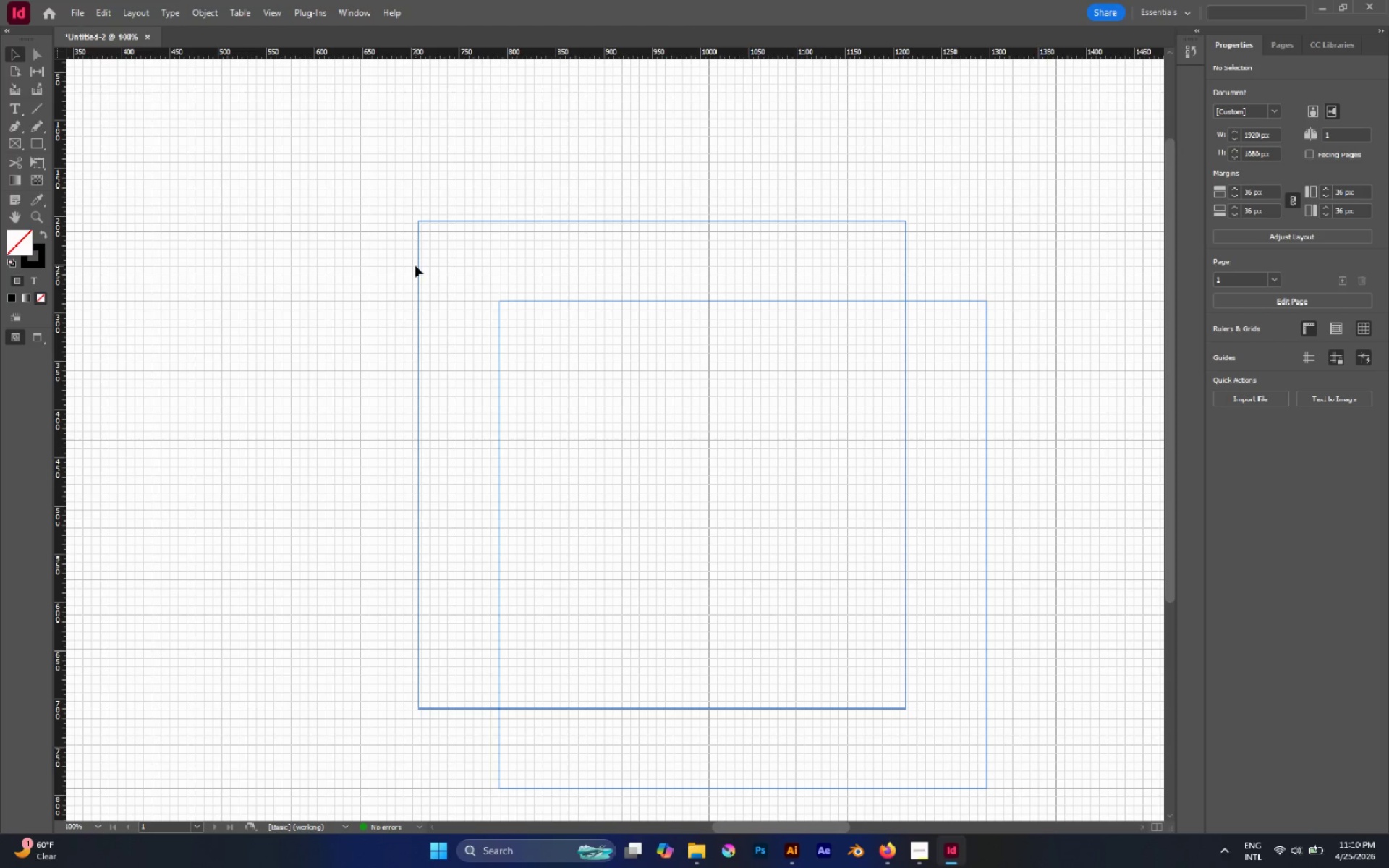 
double_click([417, 263])
 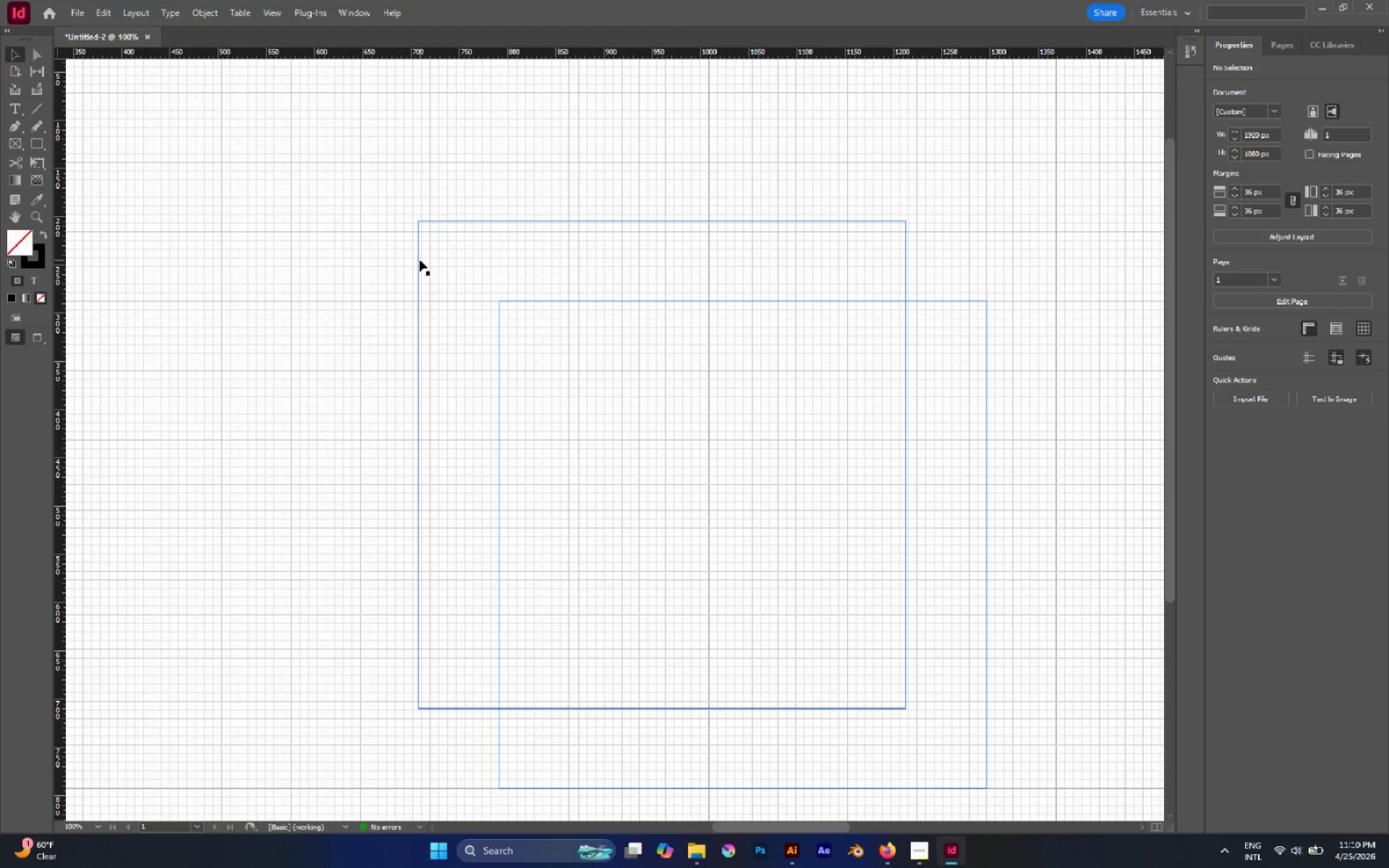 
left_click_drag(start_coordinate=[420, 260], to_coordinate=[433, 271])
 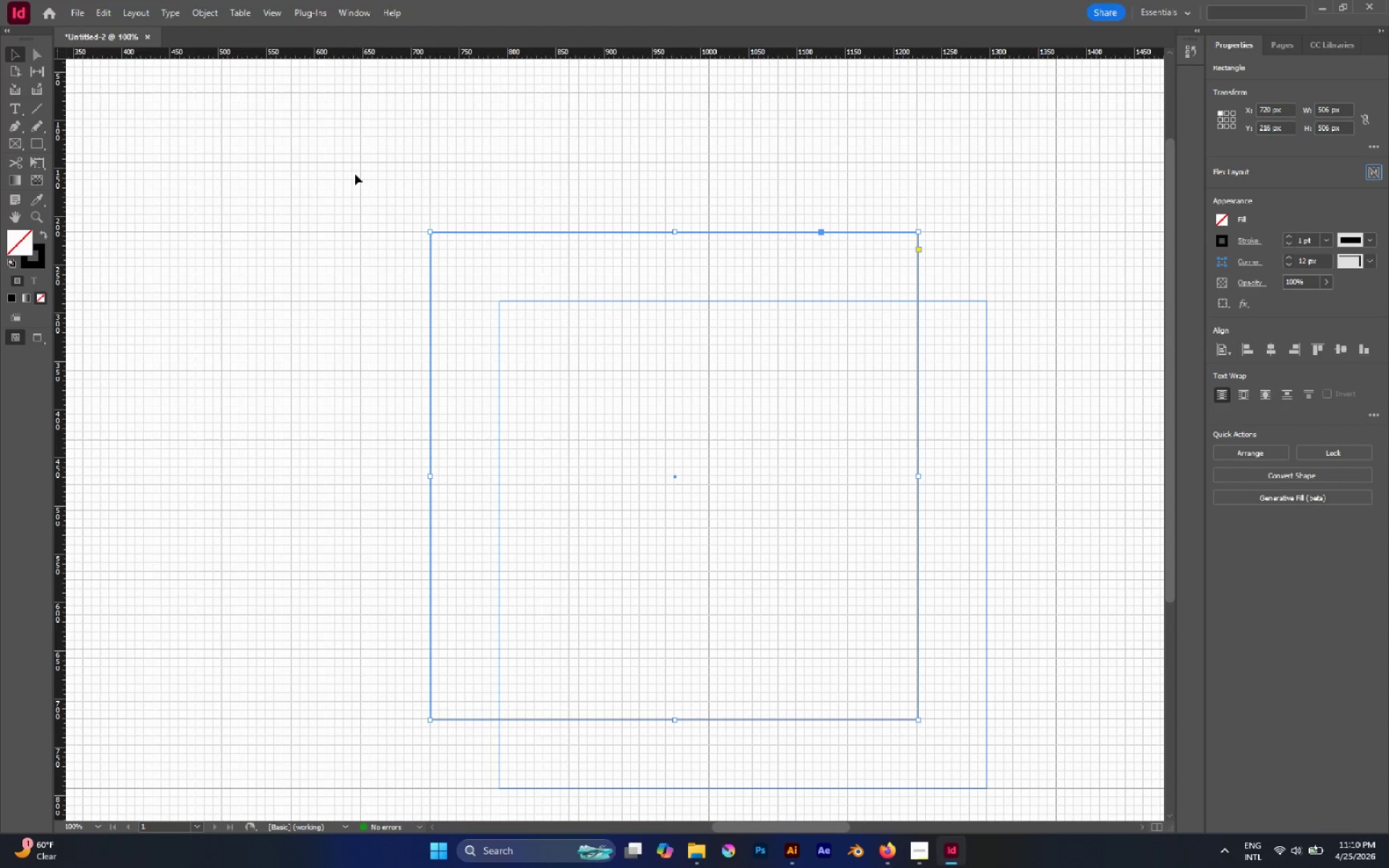 
key(Control+Shift+Quote)
 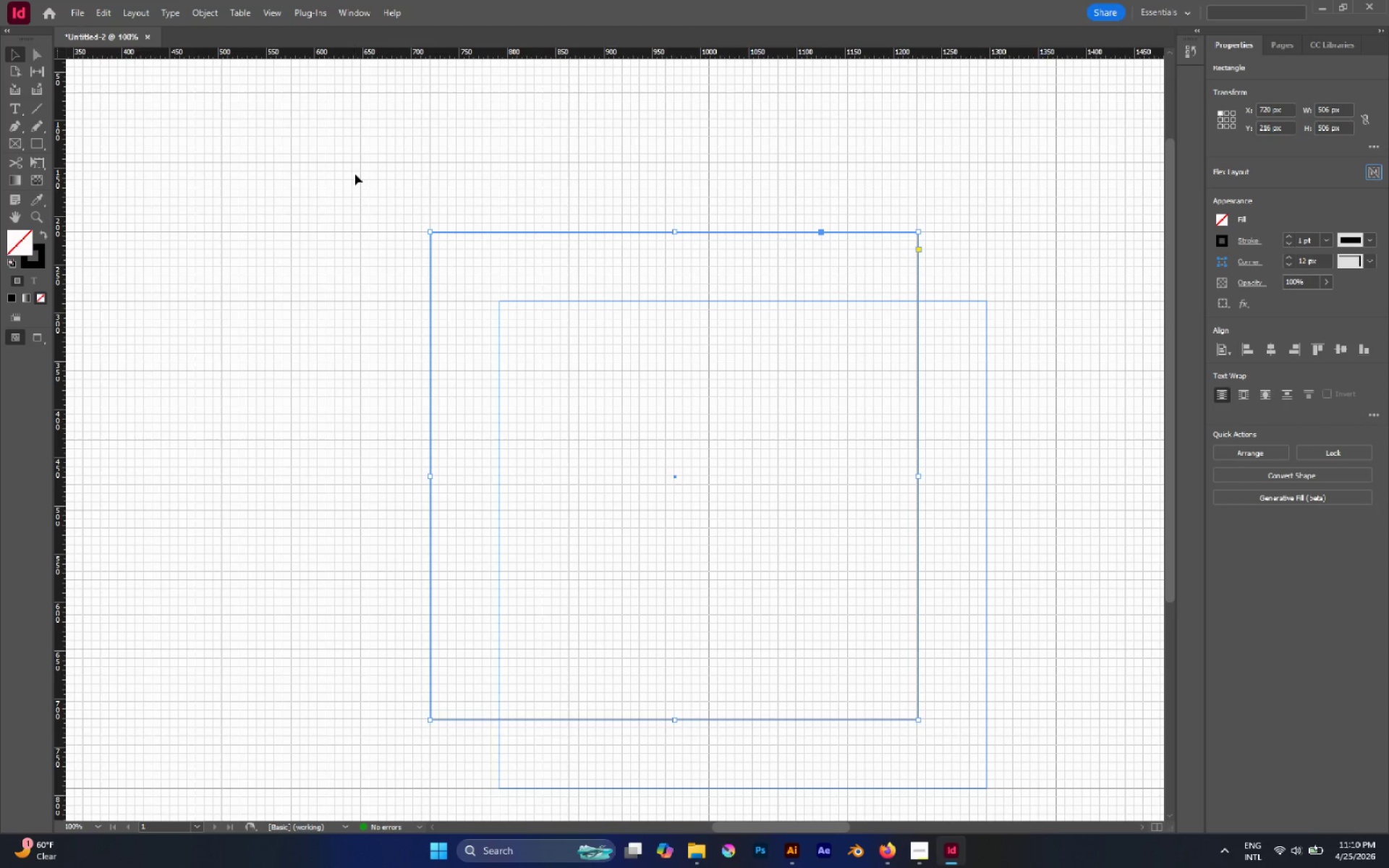 
left_click_drag(start_coordinate=[362, 171], to_coordinate=[453, 271])
 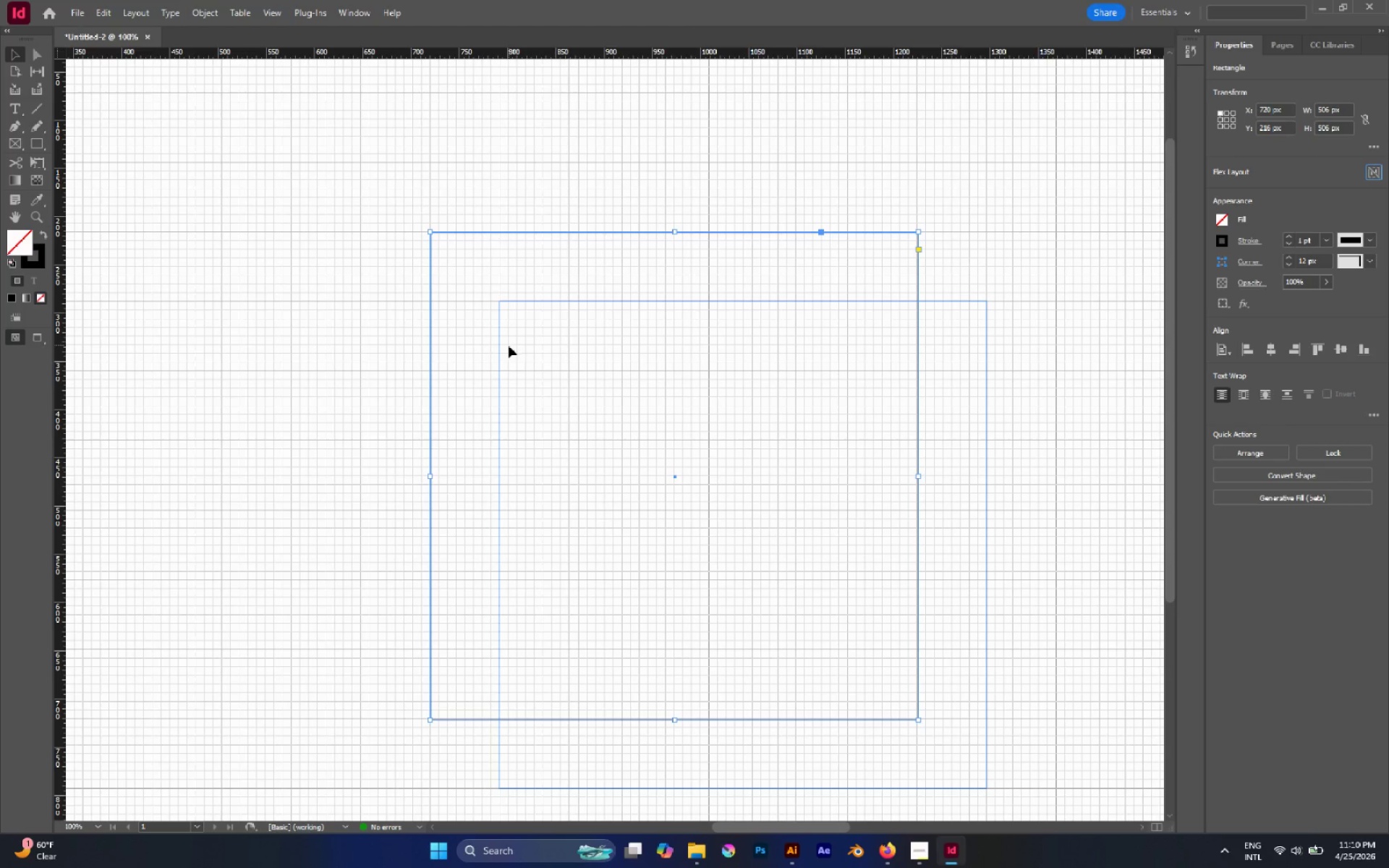 
left_click([503, 346])
 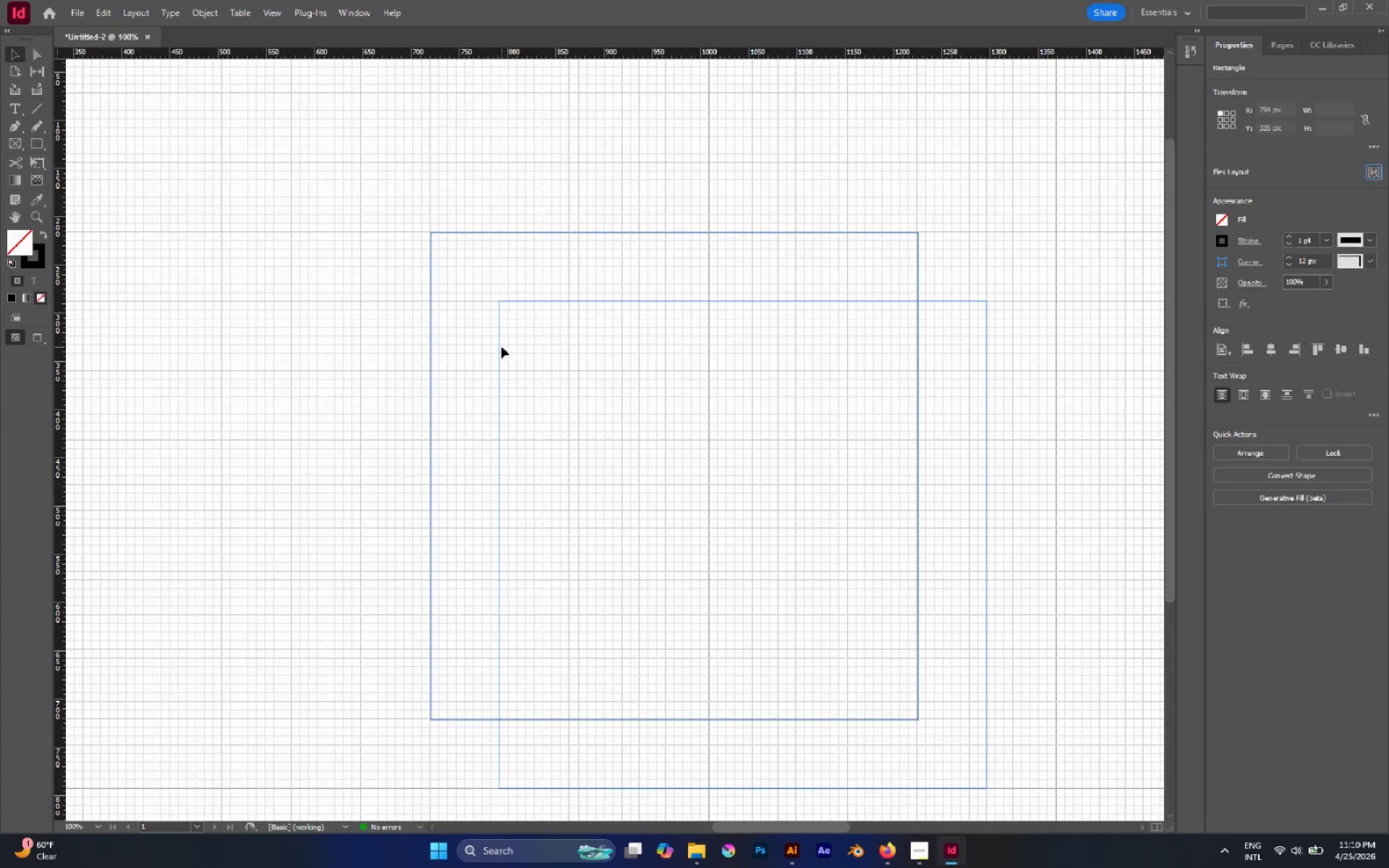 
left_click_drag(start_coordinate=[501, 346], to_coordinate=[484, 352])
 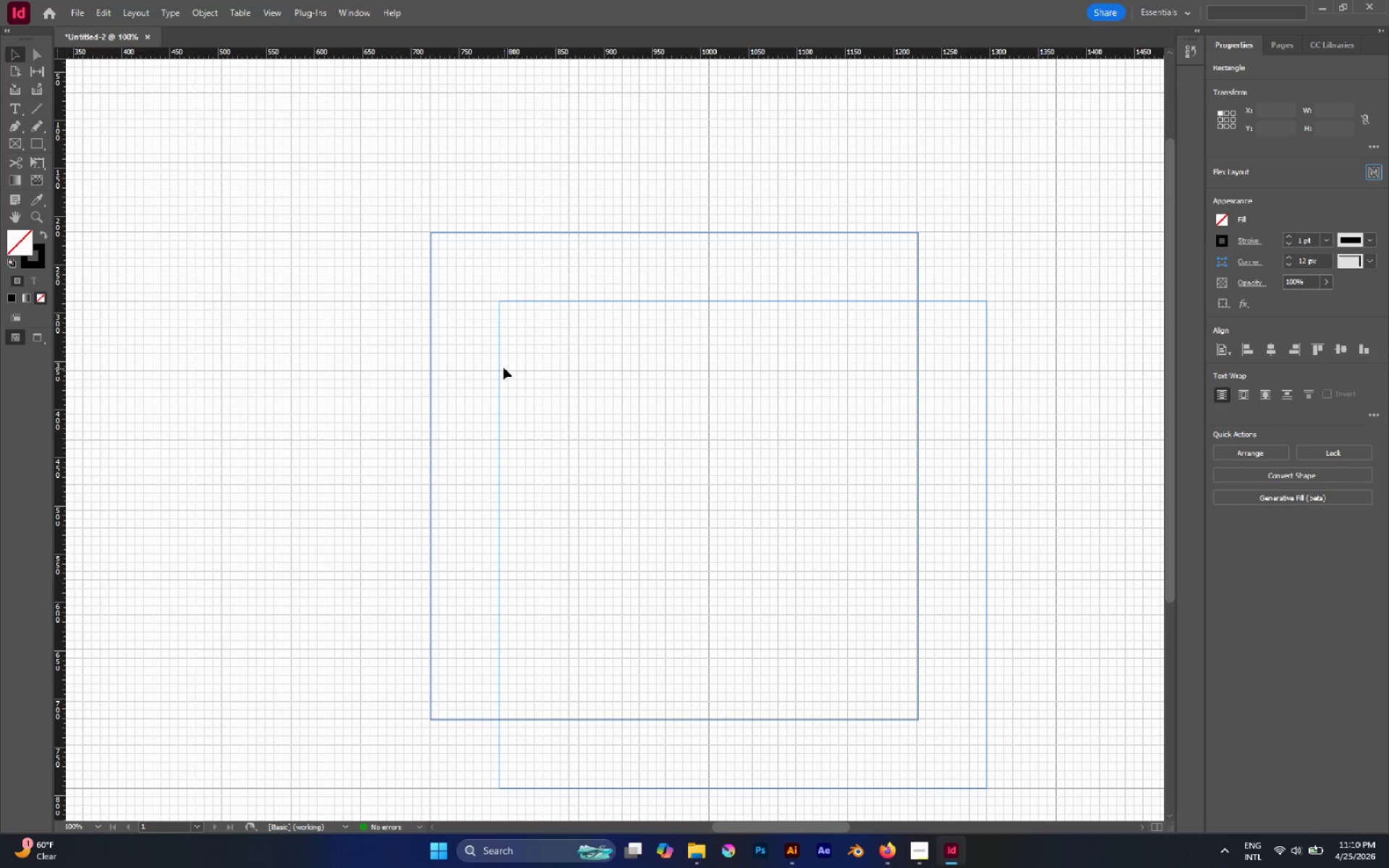 
left_click([501, 364])
 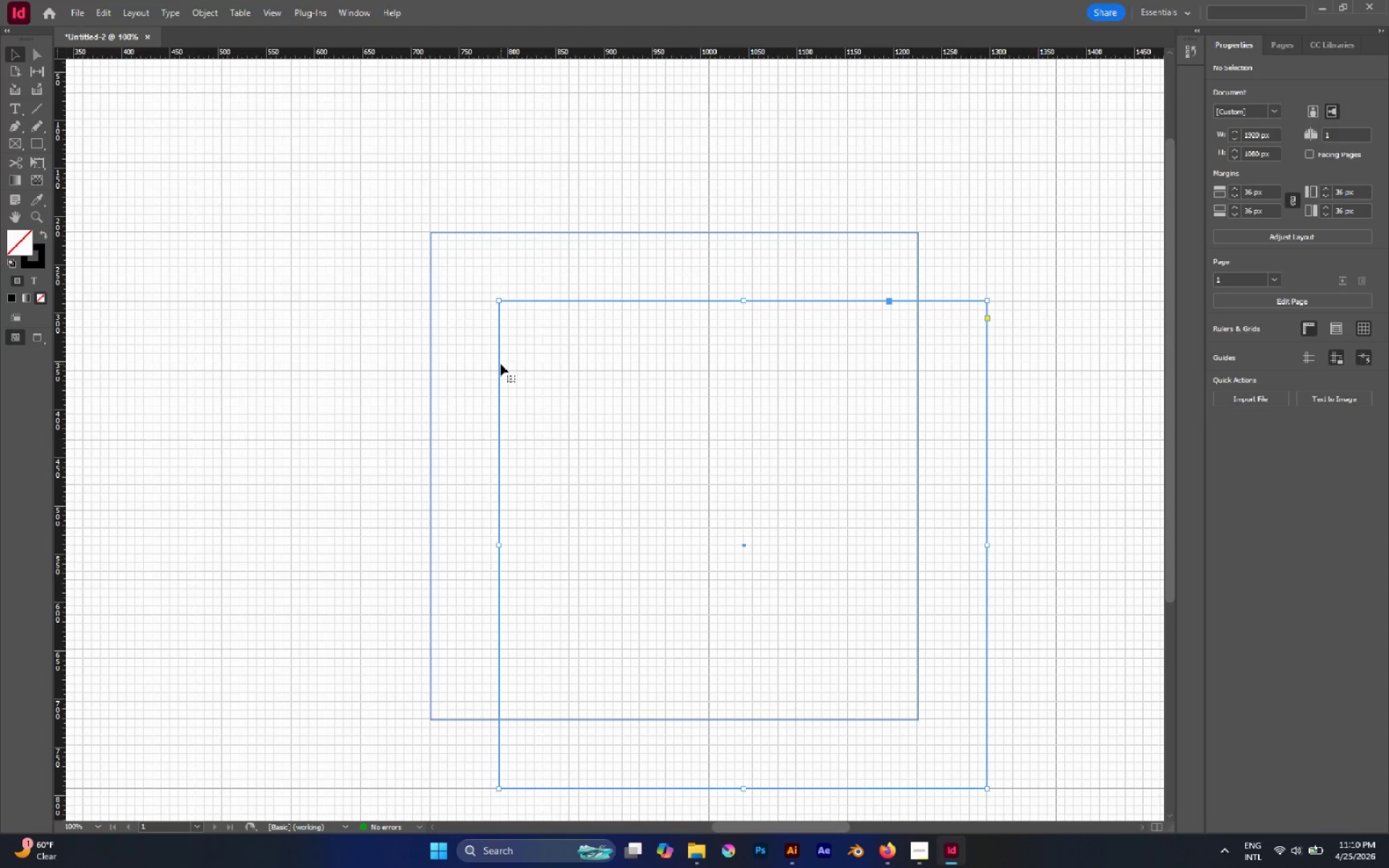 
left_click_drag(start_coordinate=[501, 364], to_coordinate=[496, 365])
 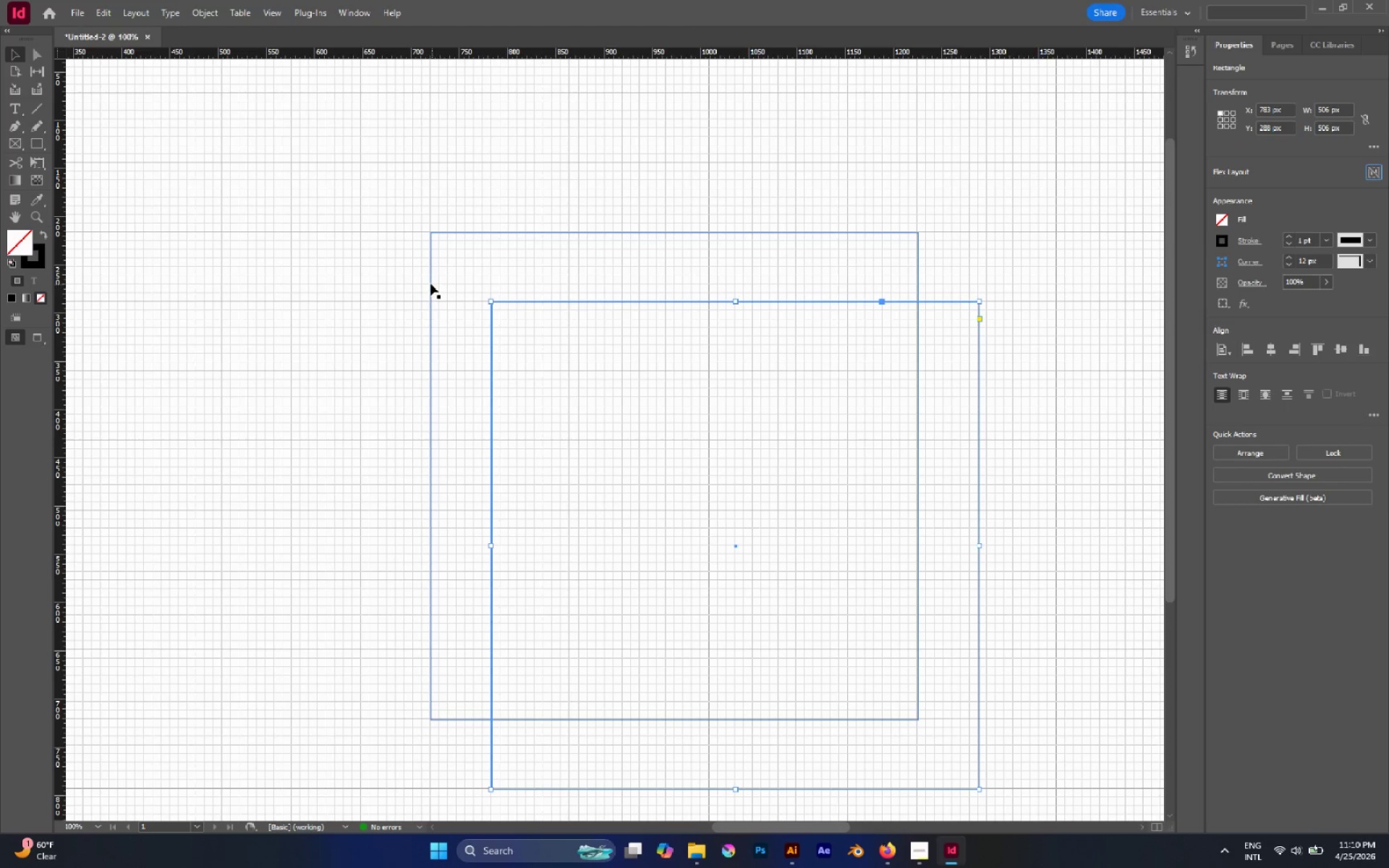 
left_click_drag(start_coordinate=[430, 284], to_coordinate=[420, 286])
 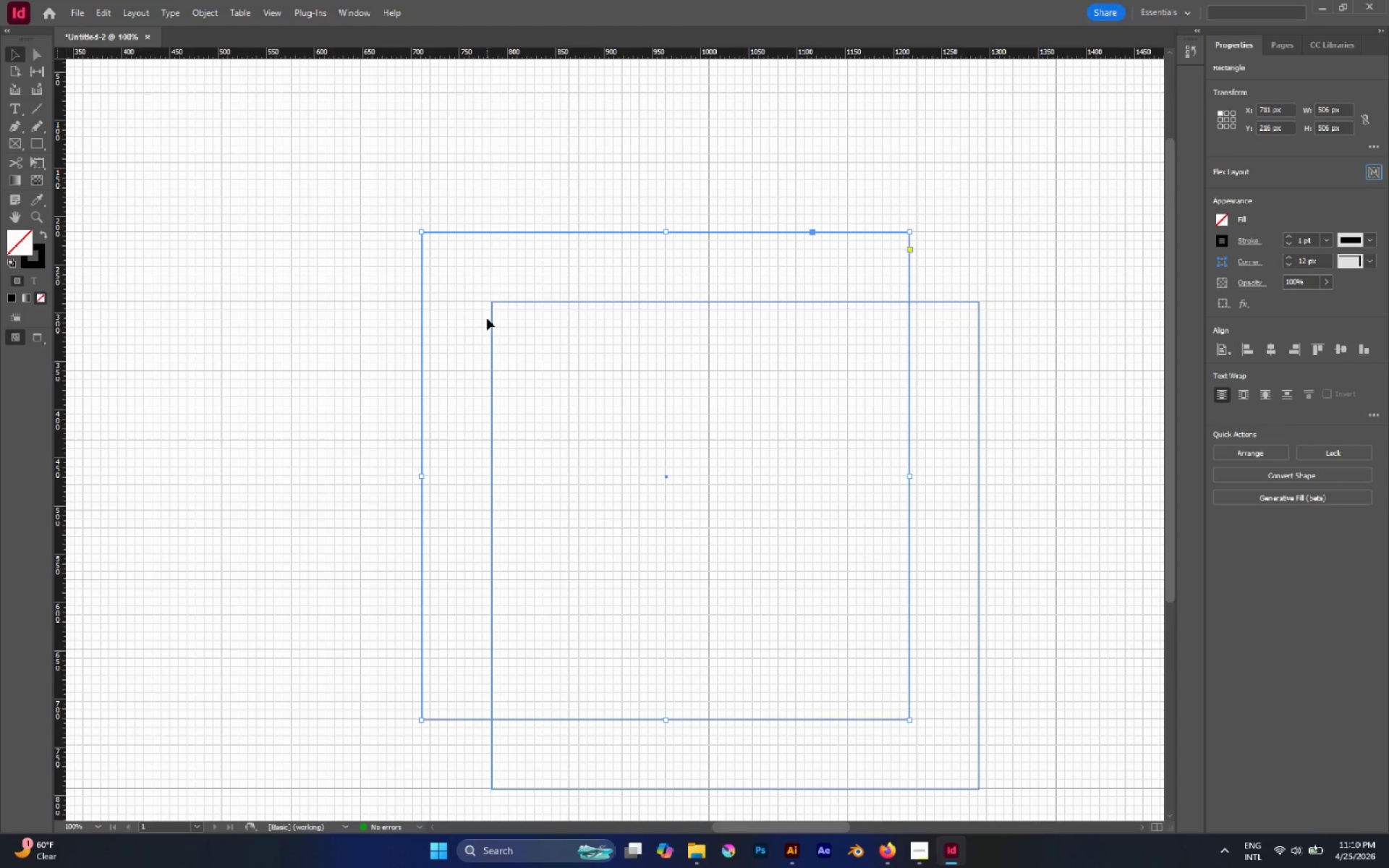 
left_click([518, 328])
 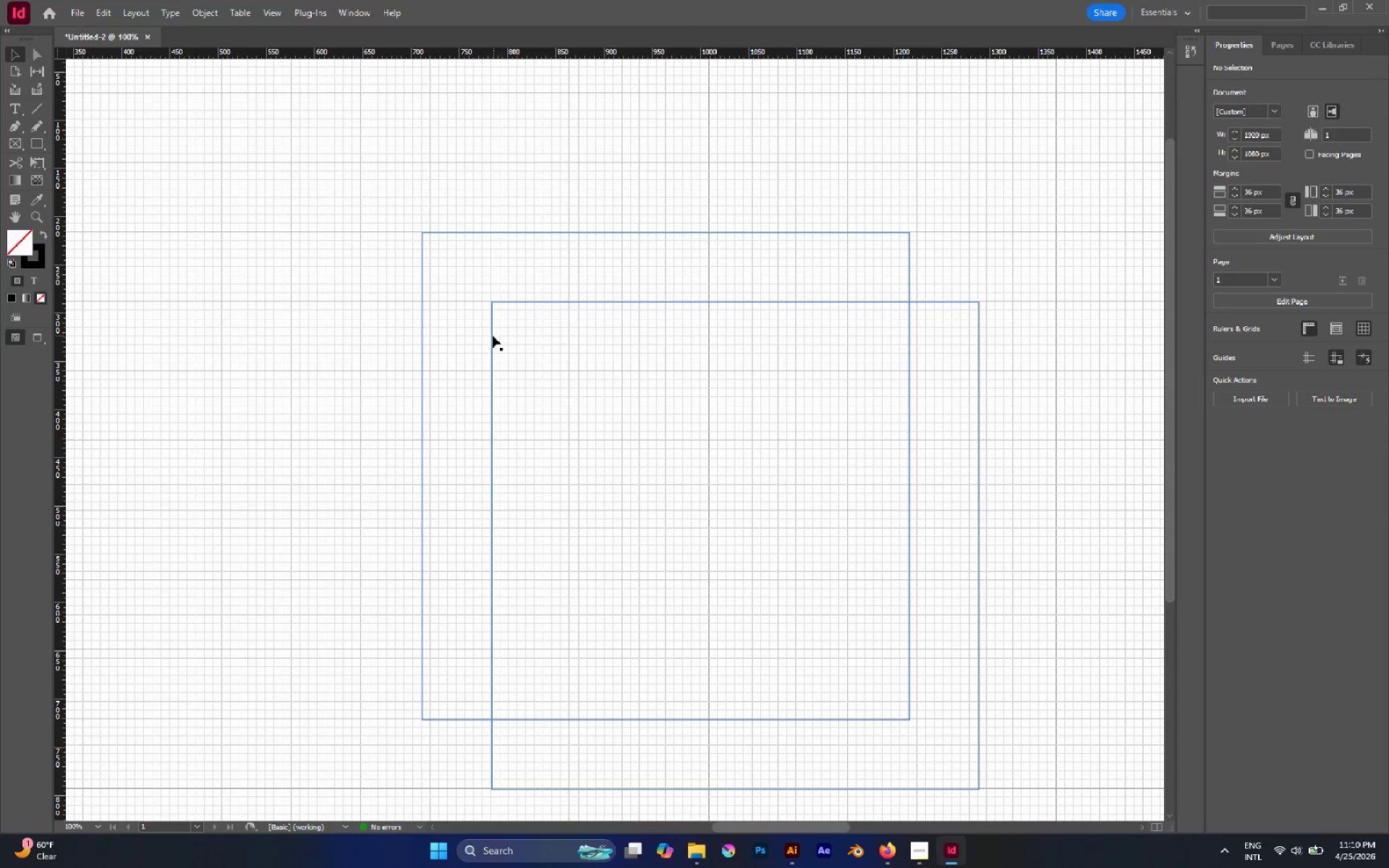 
left_click_drag(start_coordinate=[493, 336], to_coordinate=[501, 338])
 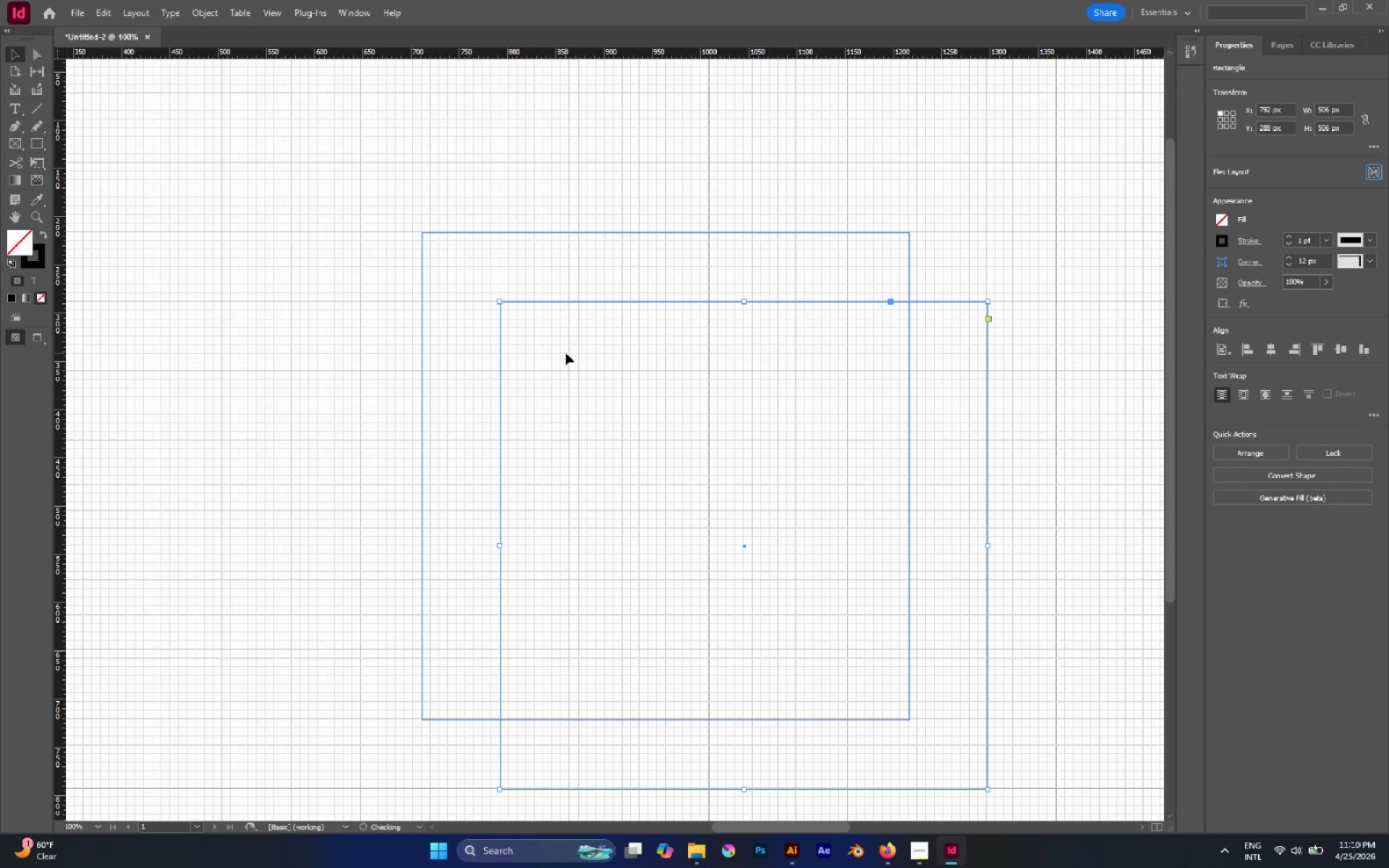 
left_click([566, 353])
 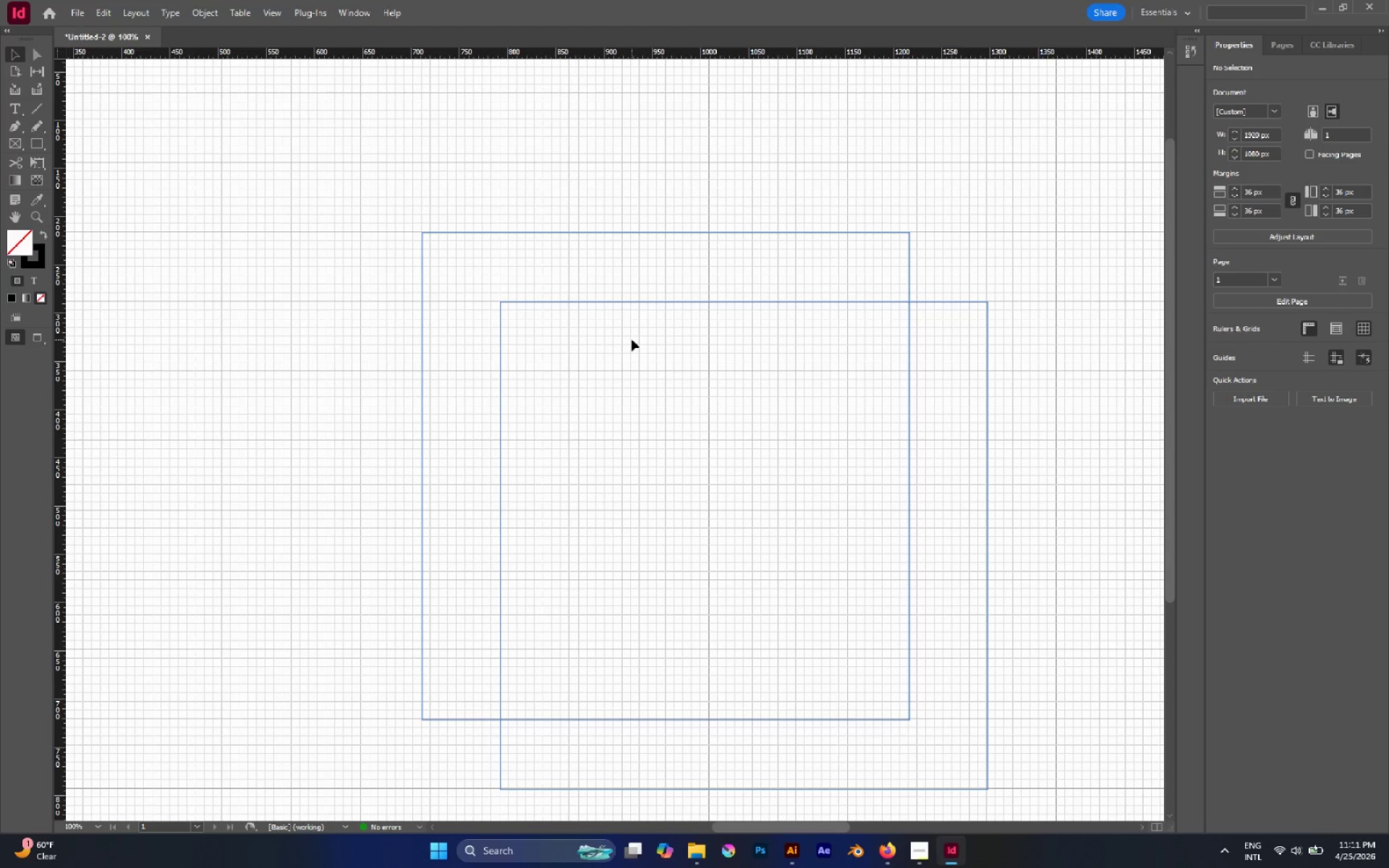 
wait(29.84)
 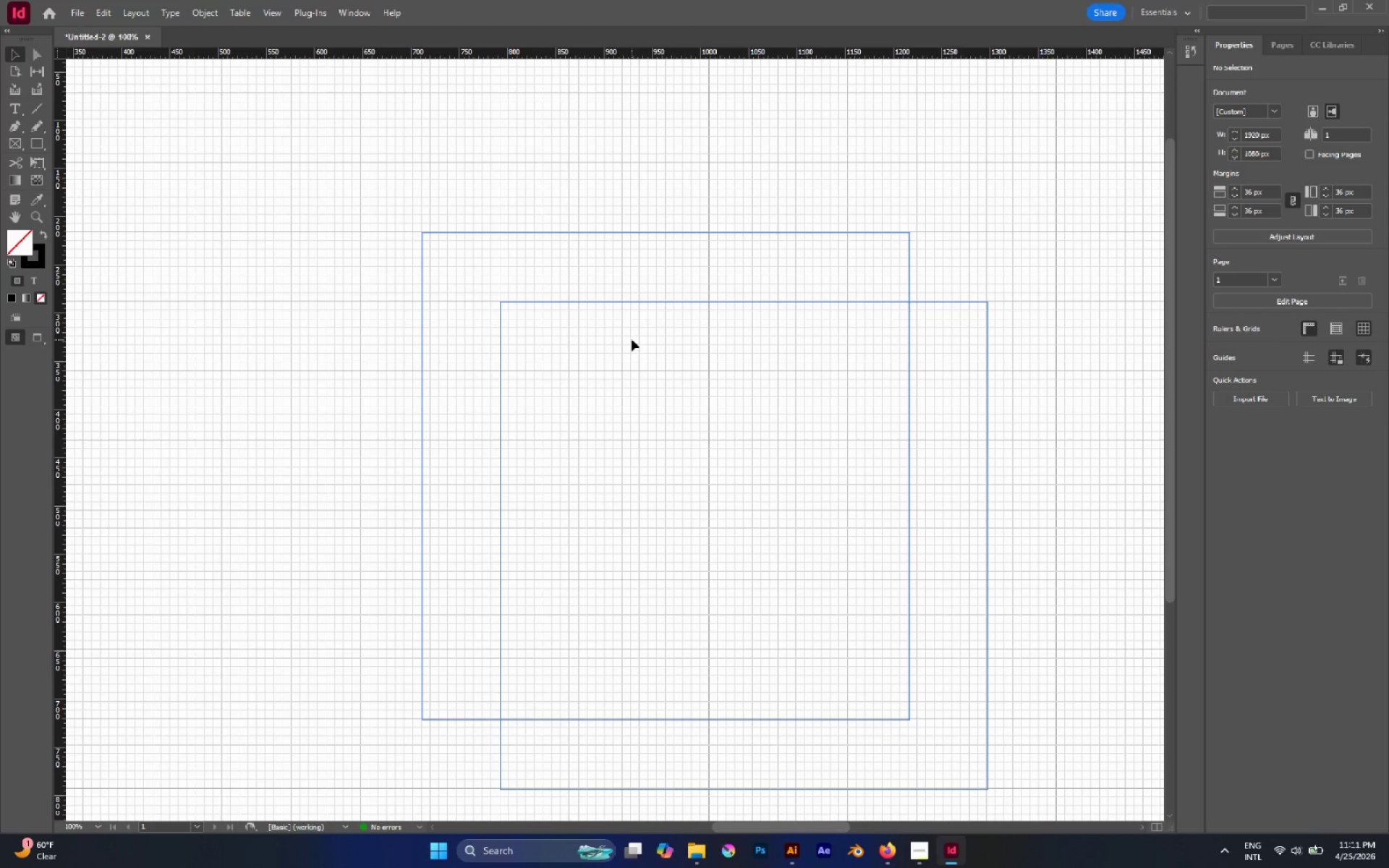 
left_click([624, 320])
 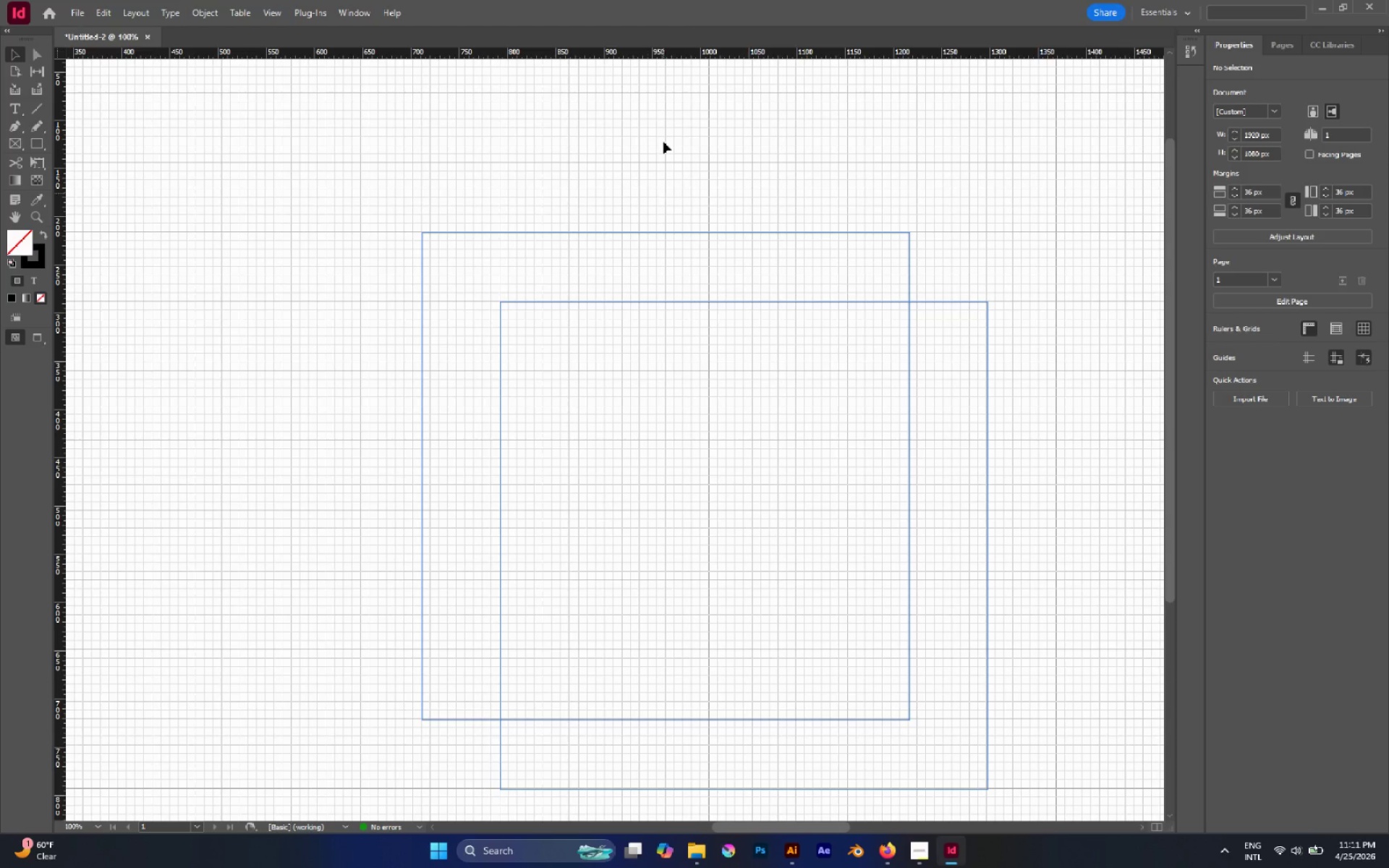 
left_click_drag(start_coordinate=[663, 140], to_coordinate=[810, 400])
 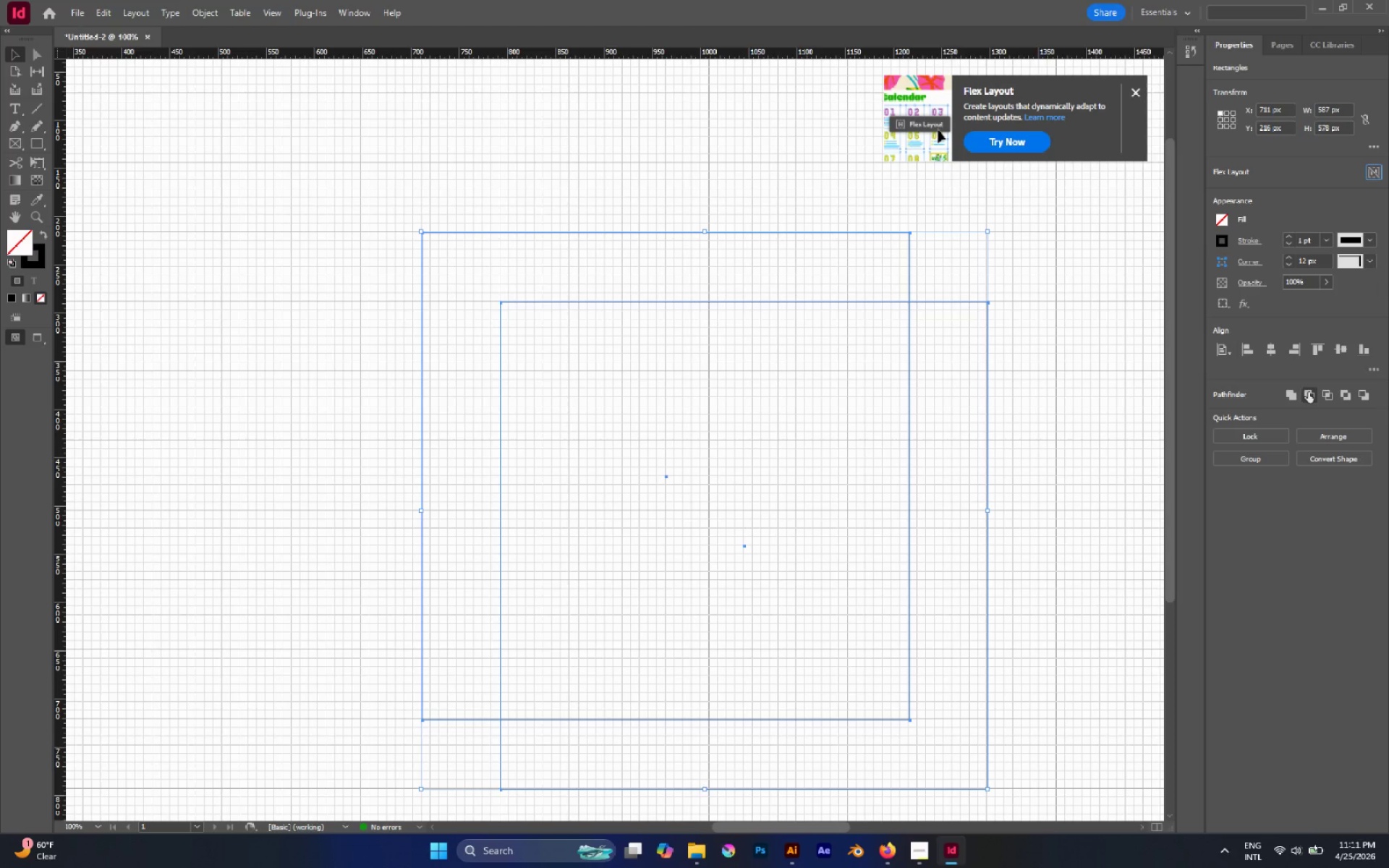 
left_click([1308, 392])
 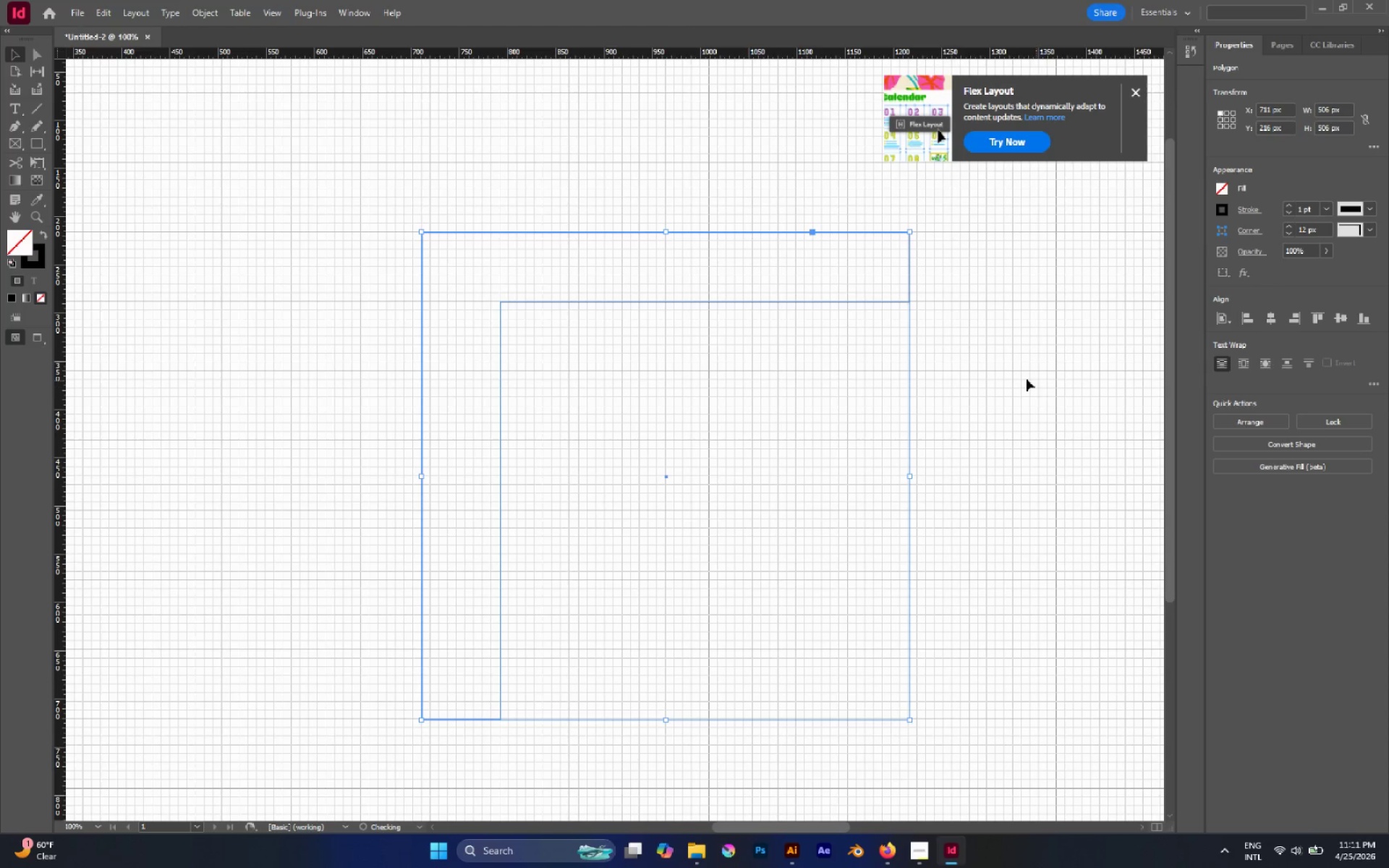 
left_click([1027, 379])
 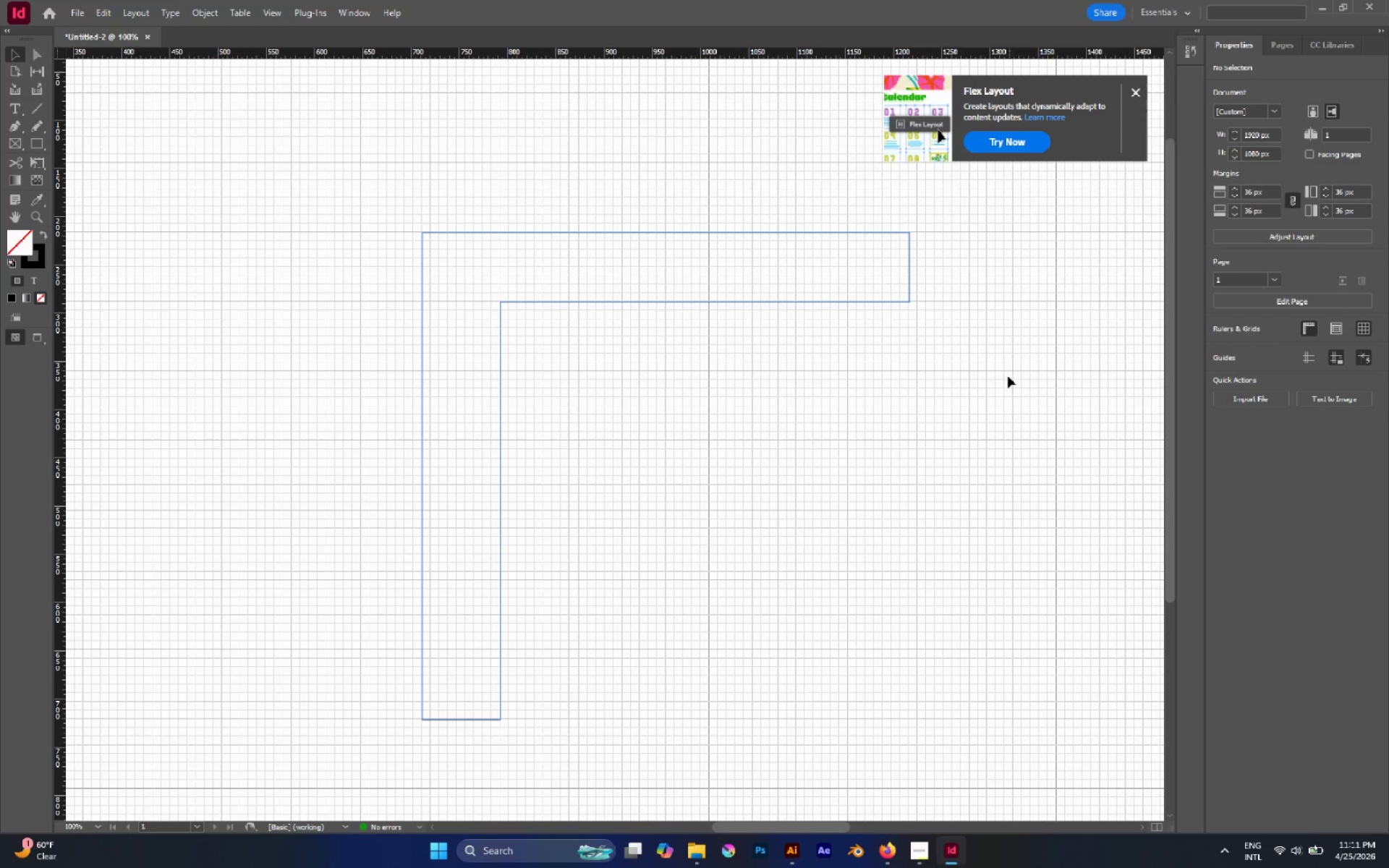 
hold_key(key=AltLeft, duration=0.33)
 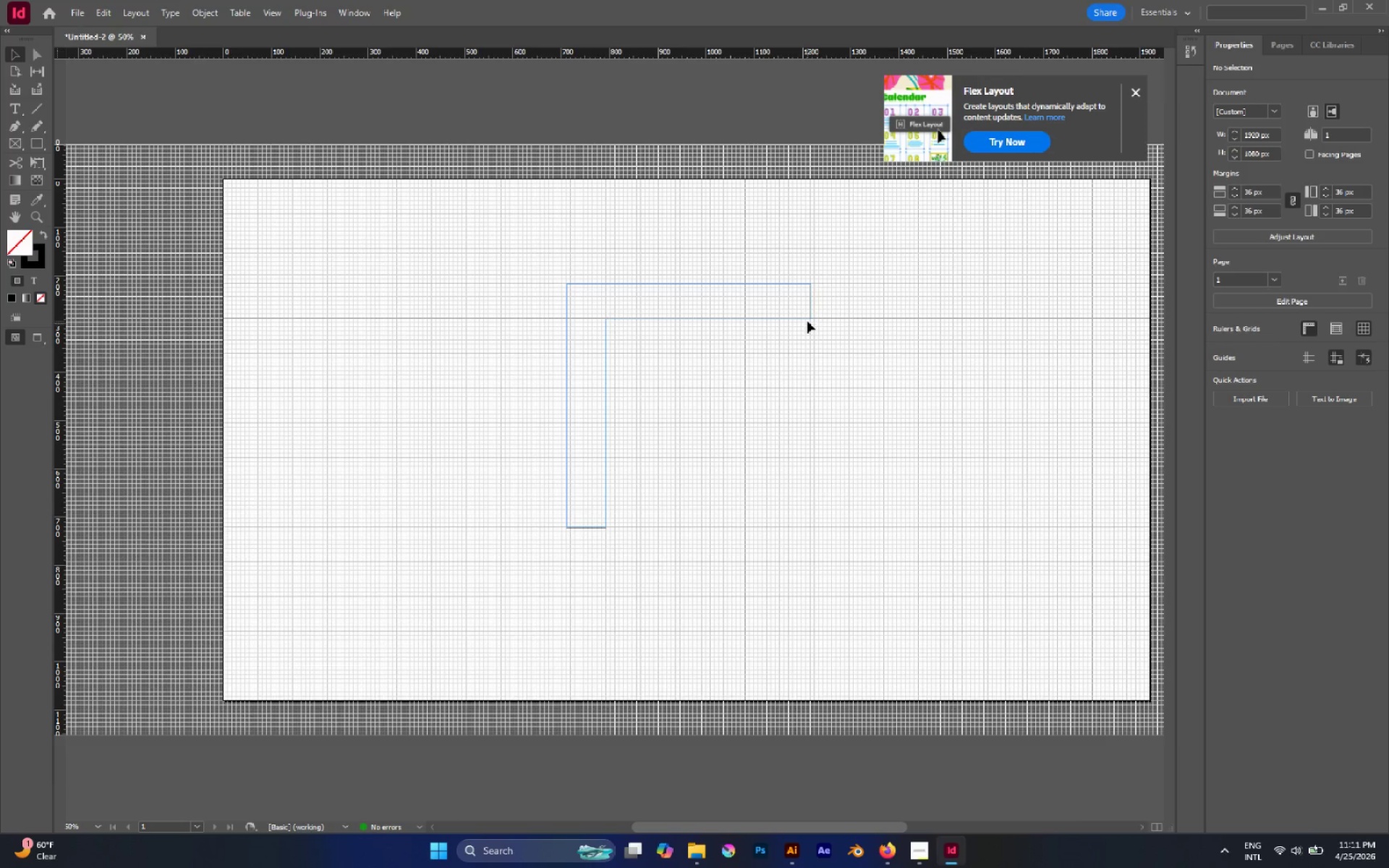 
hold_key(key=AltLeft, duration=1.19)
 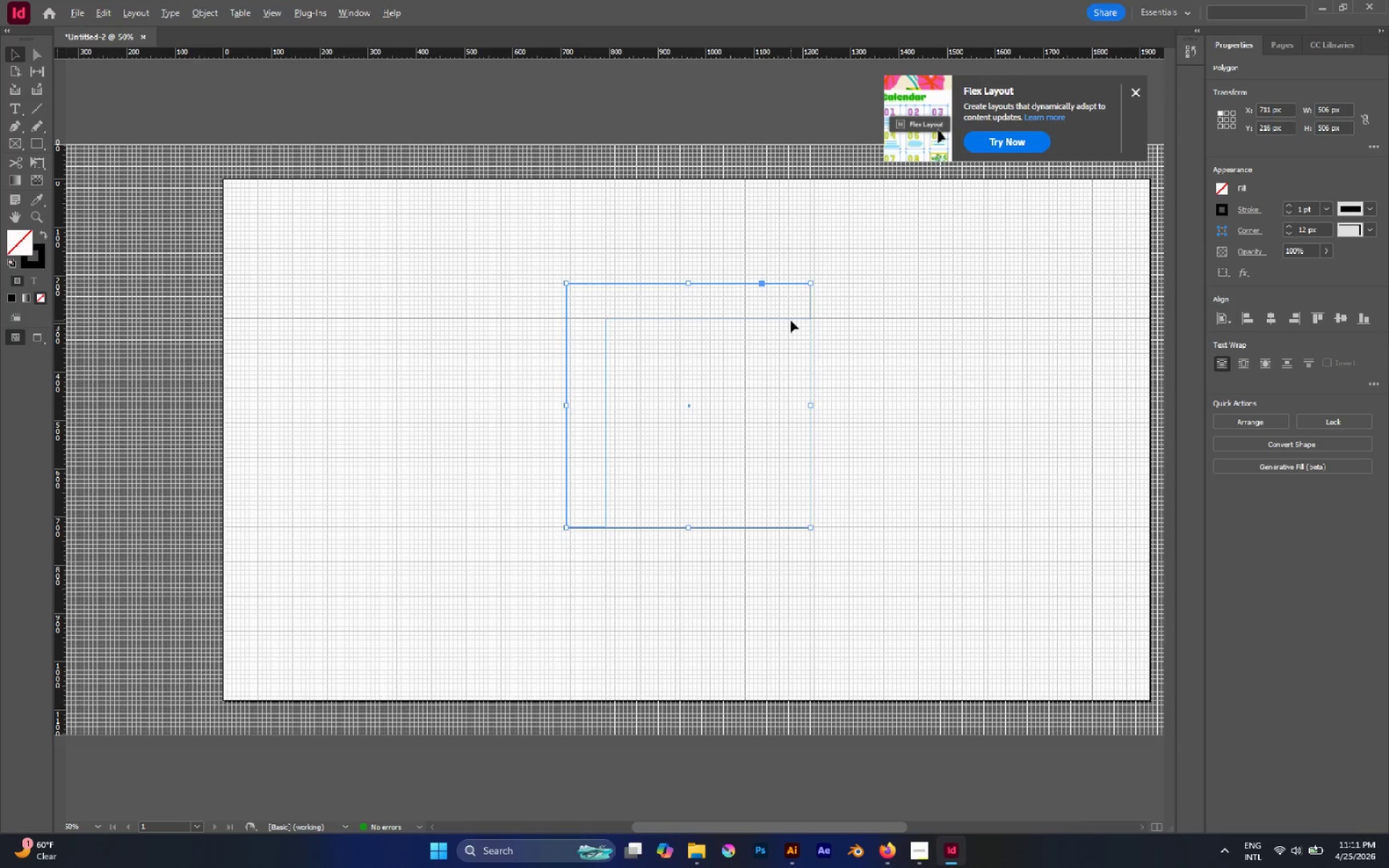 
scroll: coordinate [906, 378], scroll_direction: down, amount: 2.0
 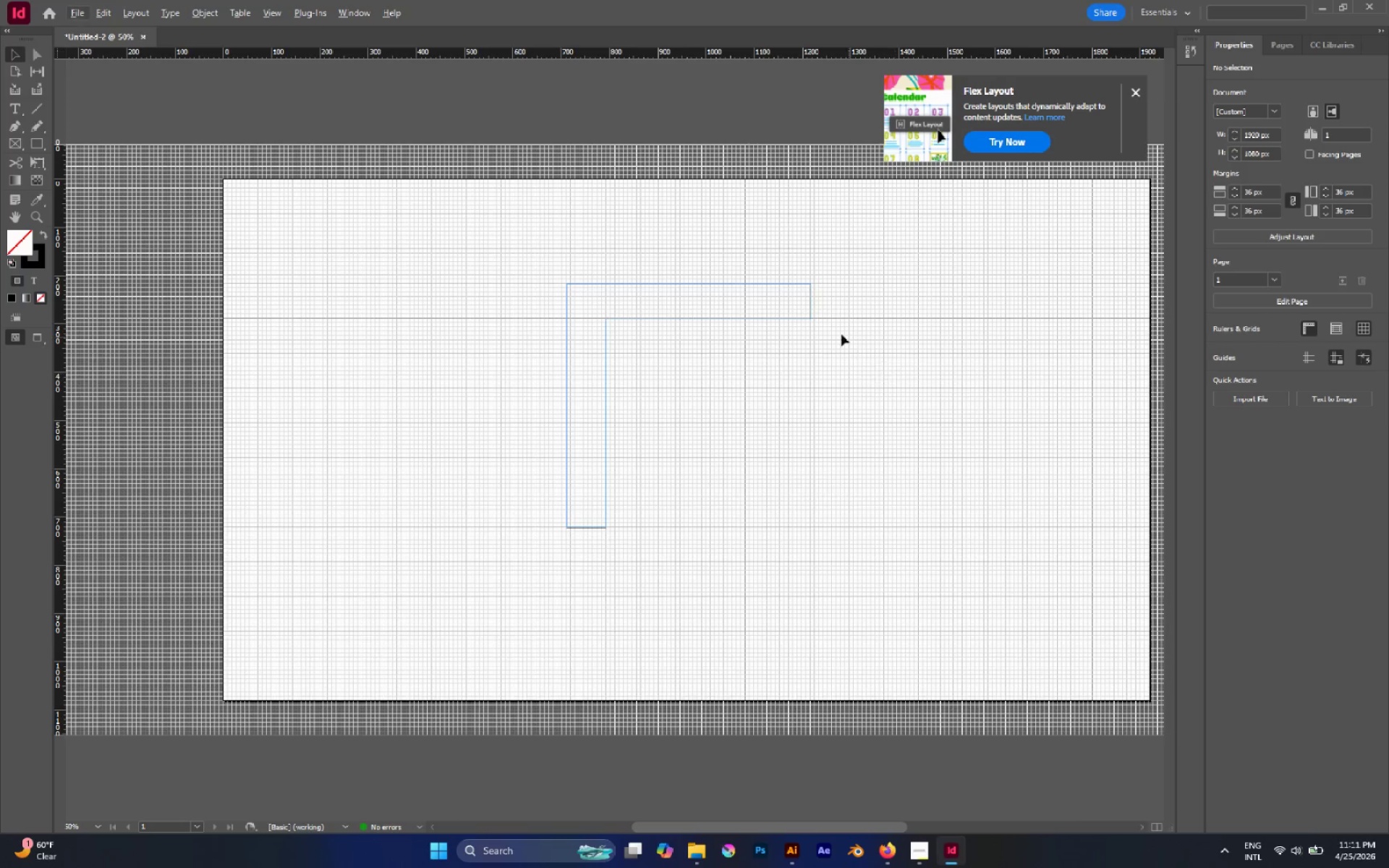 
left_click([803, 319])
 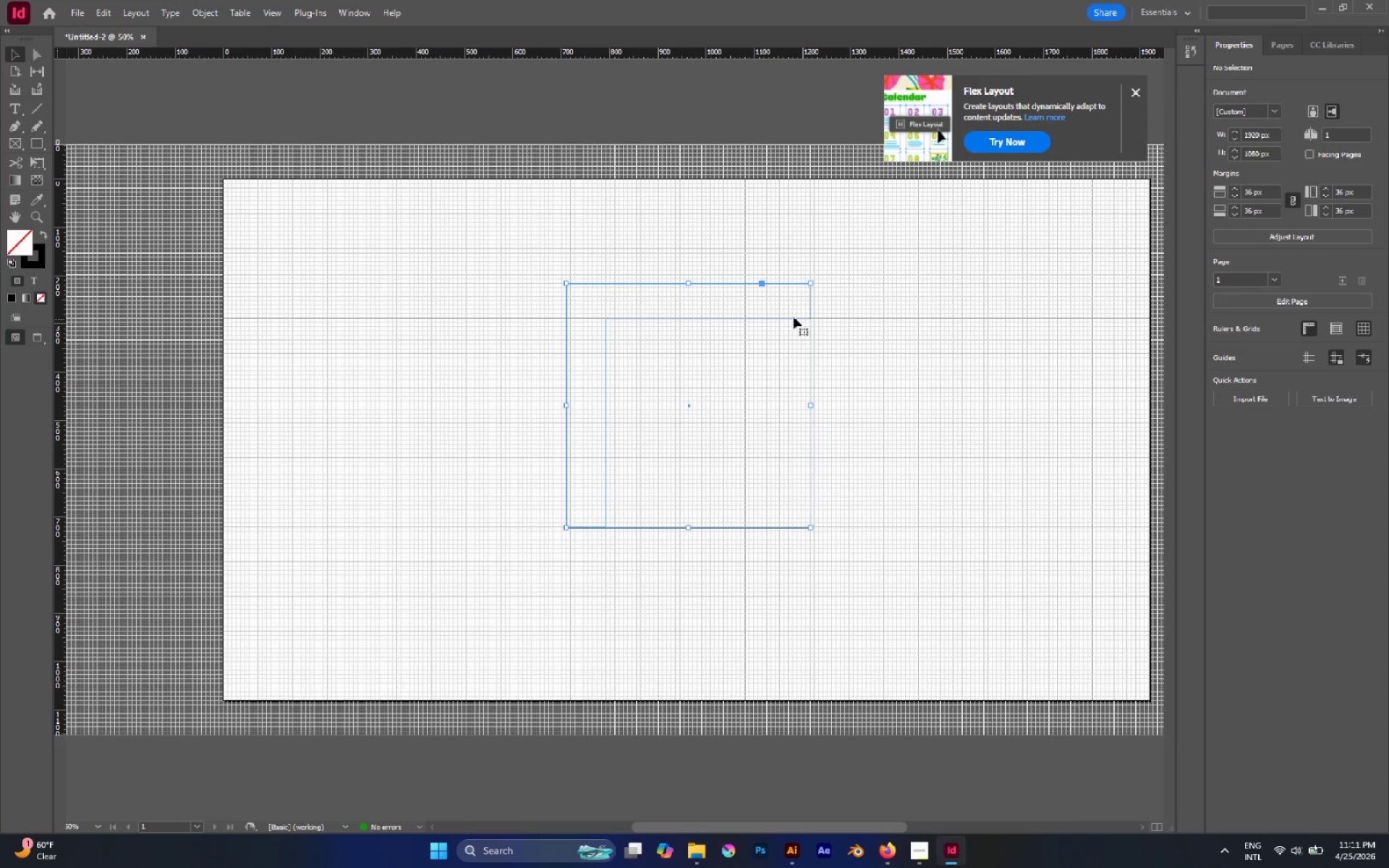 
hold_key(key=AltLeft, duration=0.88)
 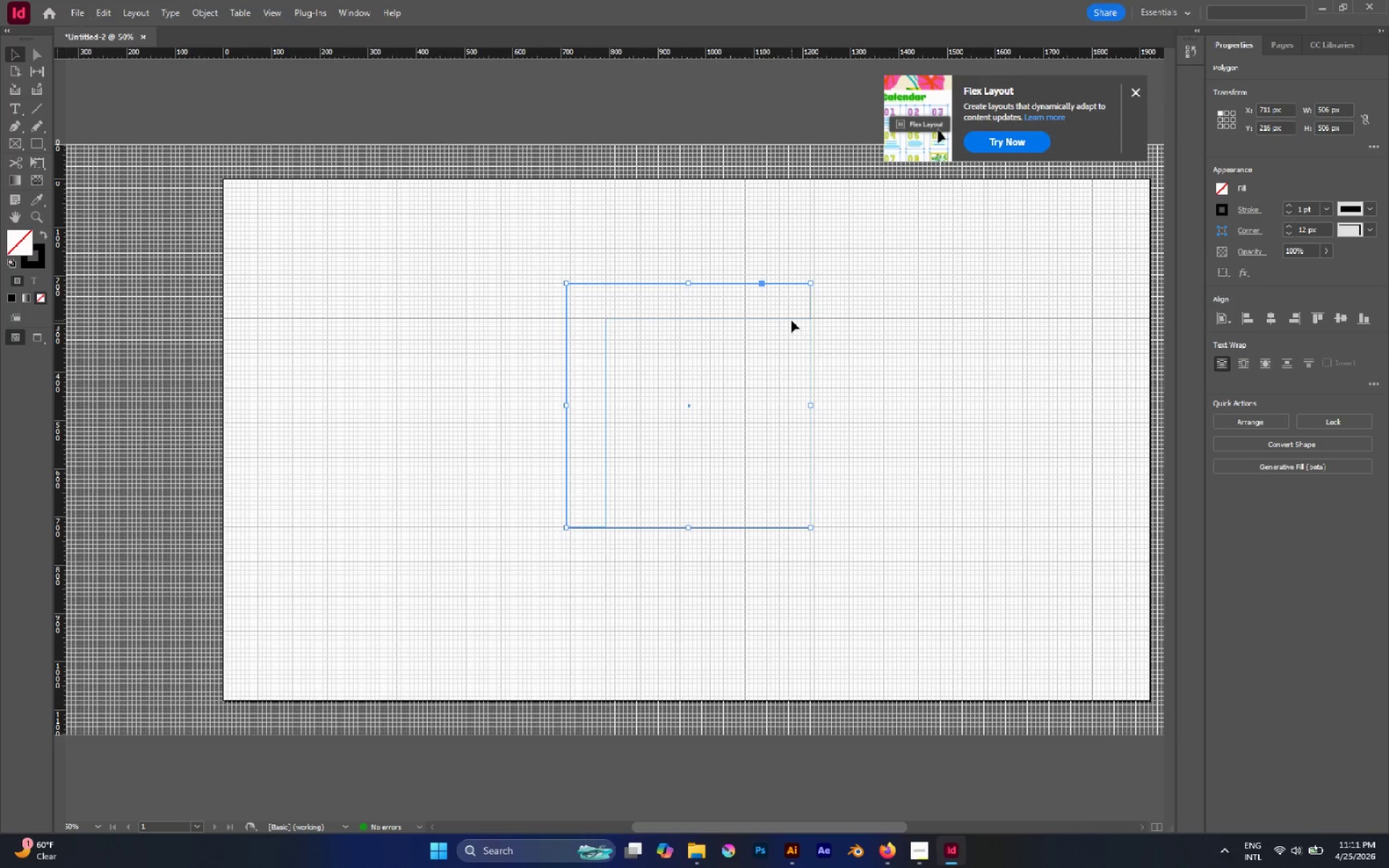 
hold_key(key=AltLeft, duration=3.05)
left_click_drag(start_coordinate=[789, 319], to_coordinate=[862, 451])
 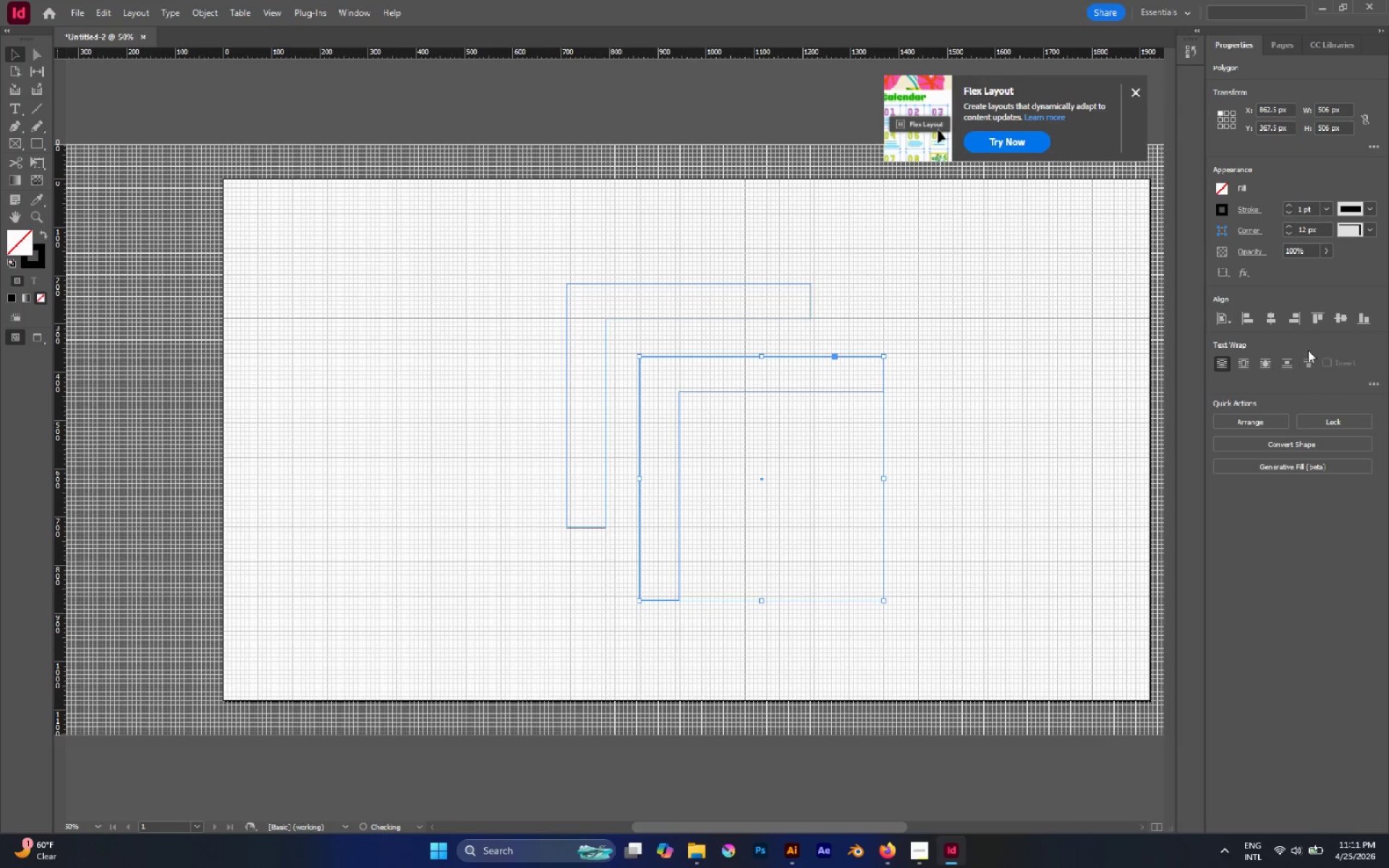 
hold_key(key=ShiftLeft, duration=1.97)
 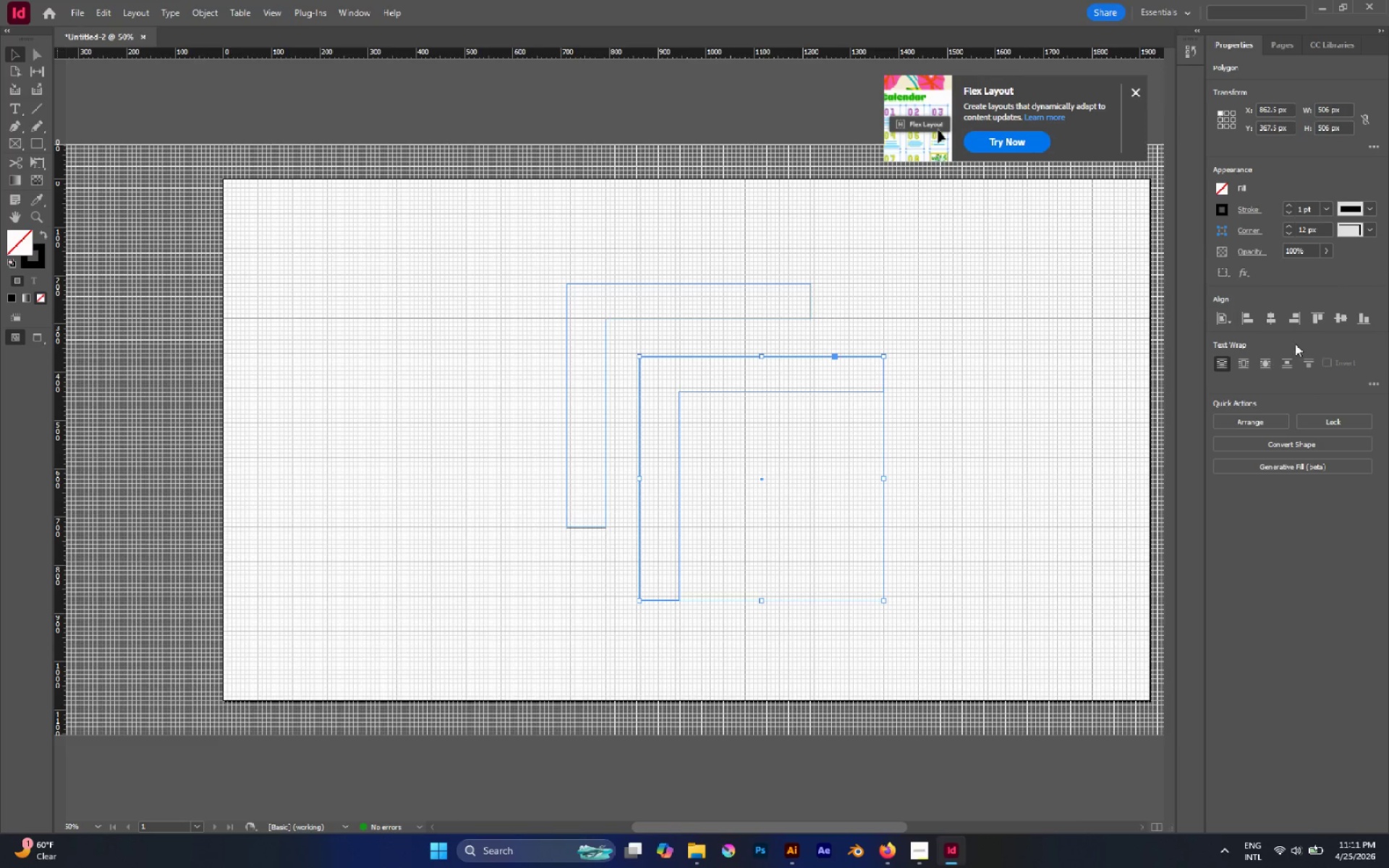 
mouse_move([1243, 305])
 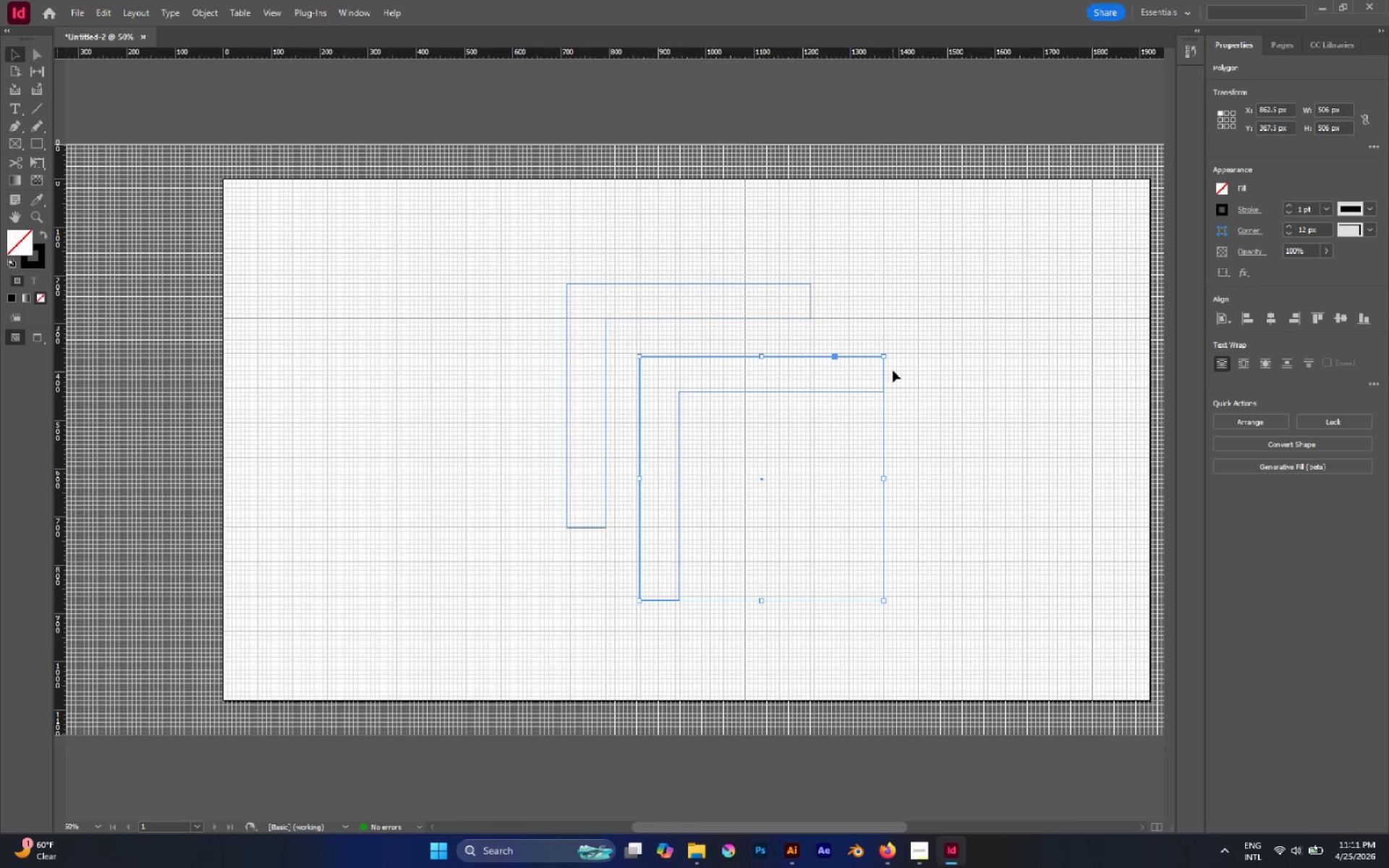 
left_click_drag(start_coordinate=[889, 358], to_coordinate=[632, 408])
 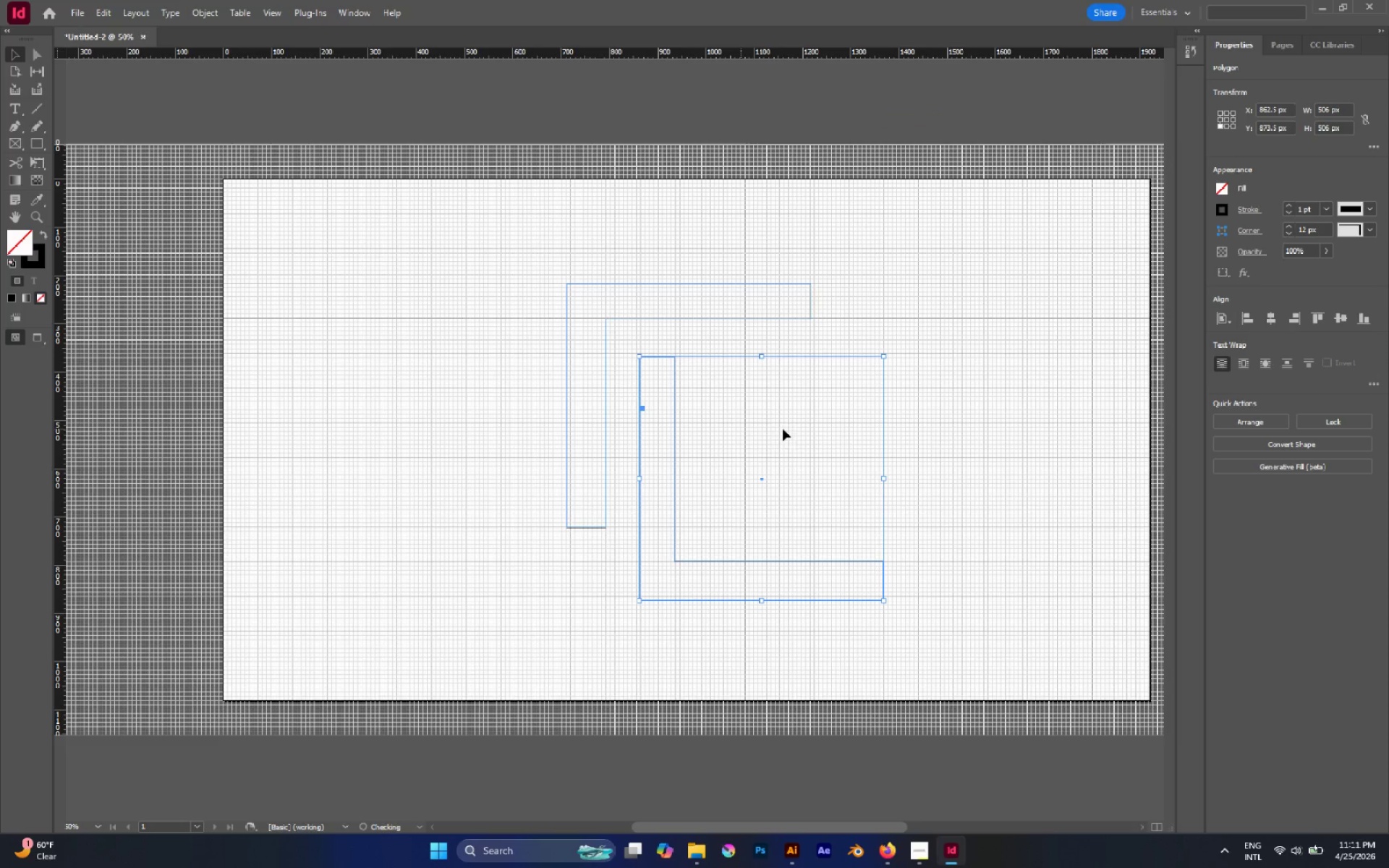 
hold_key(key=ShiftLeft, duration=1.09)
 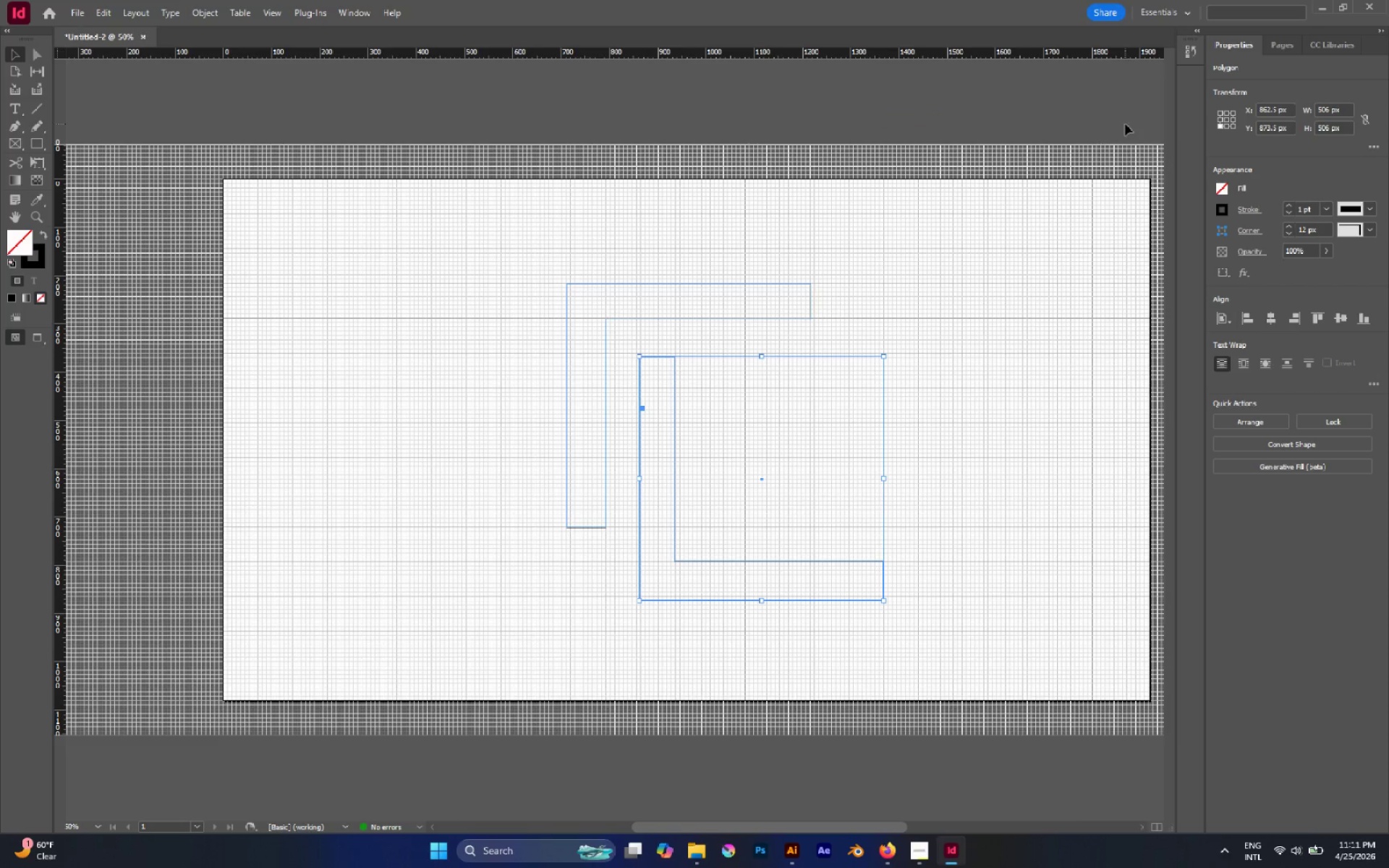 
wait(6.49)
 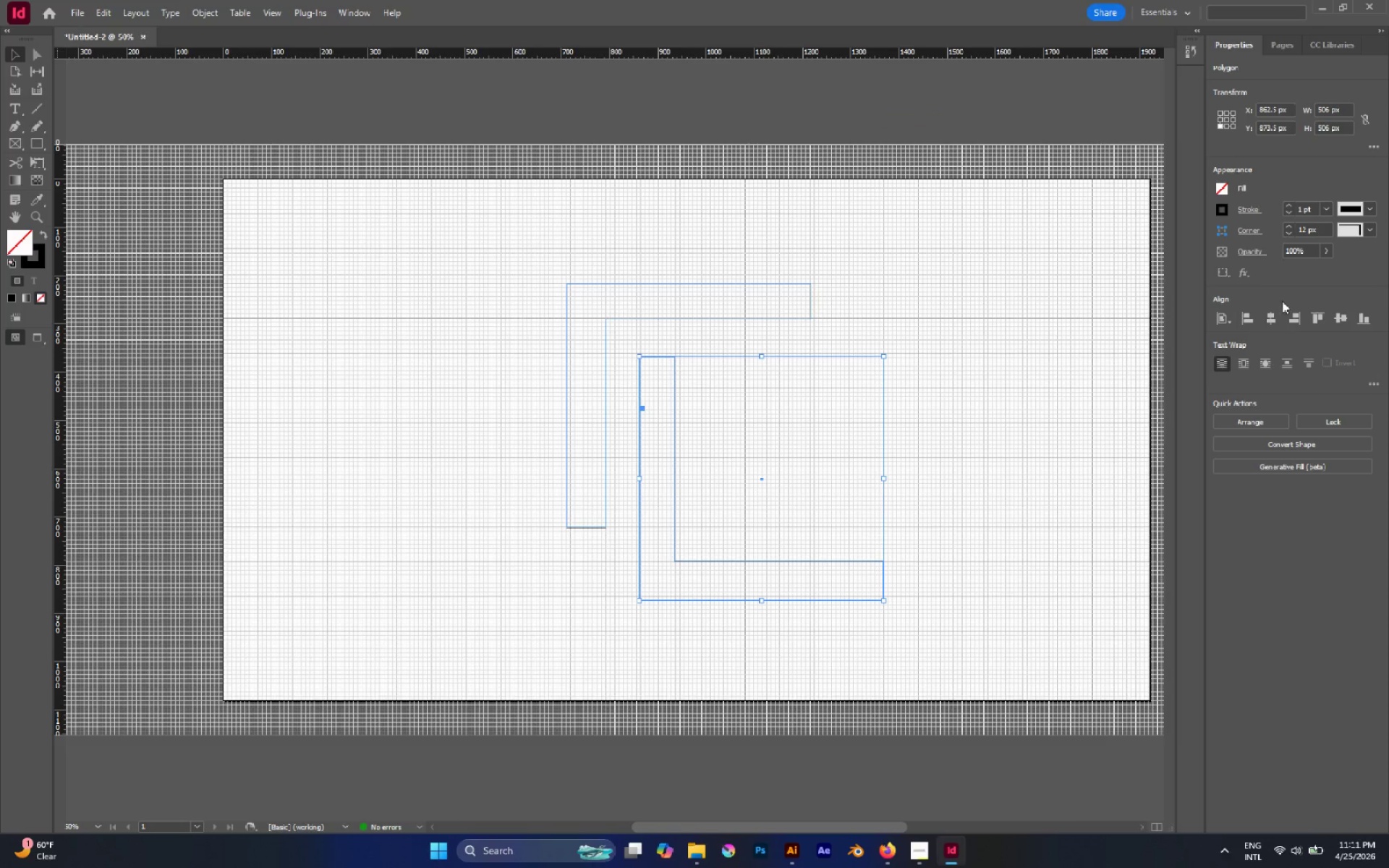 
left_click([761, 357])
 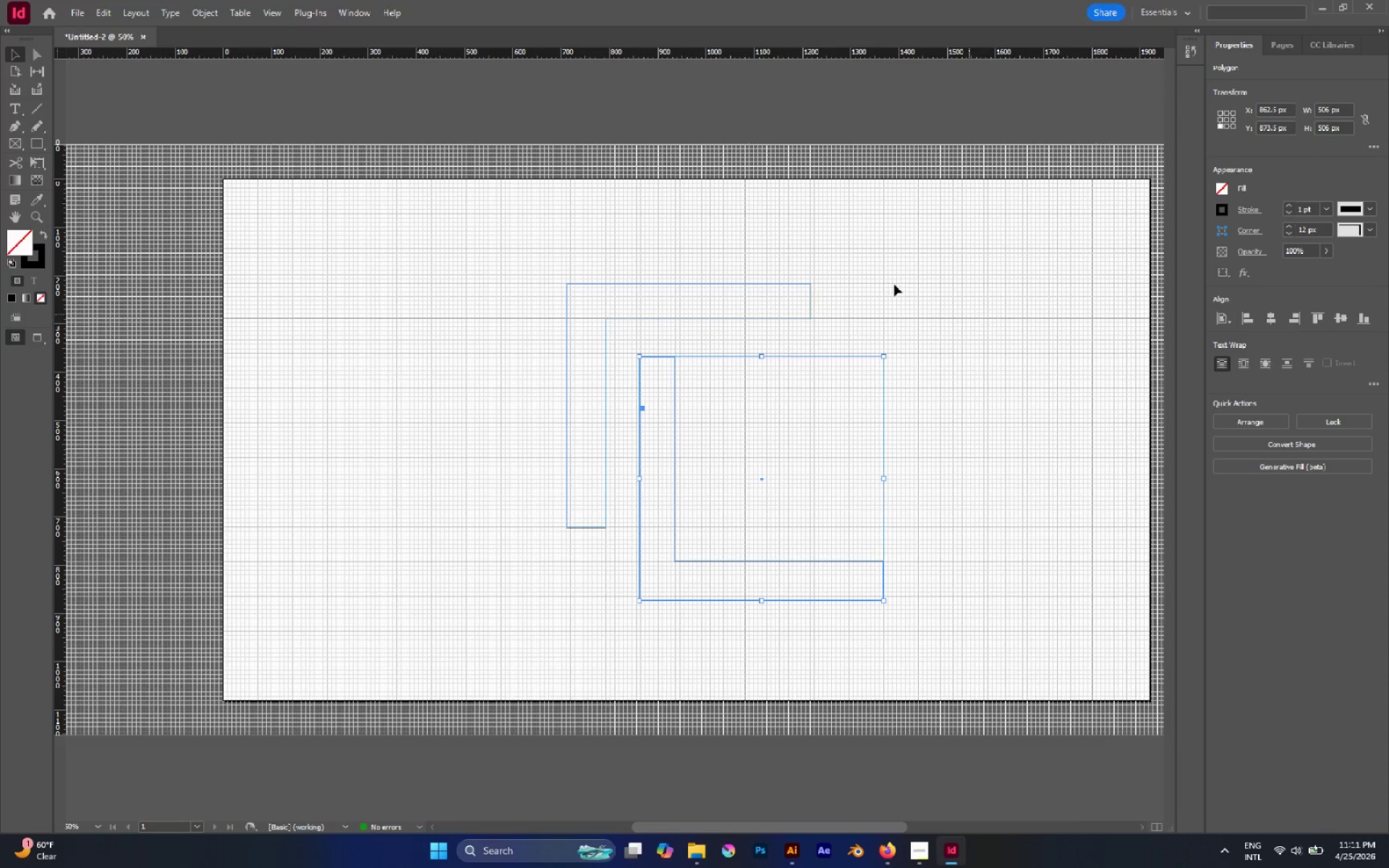 
left_click([107, 11])
 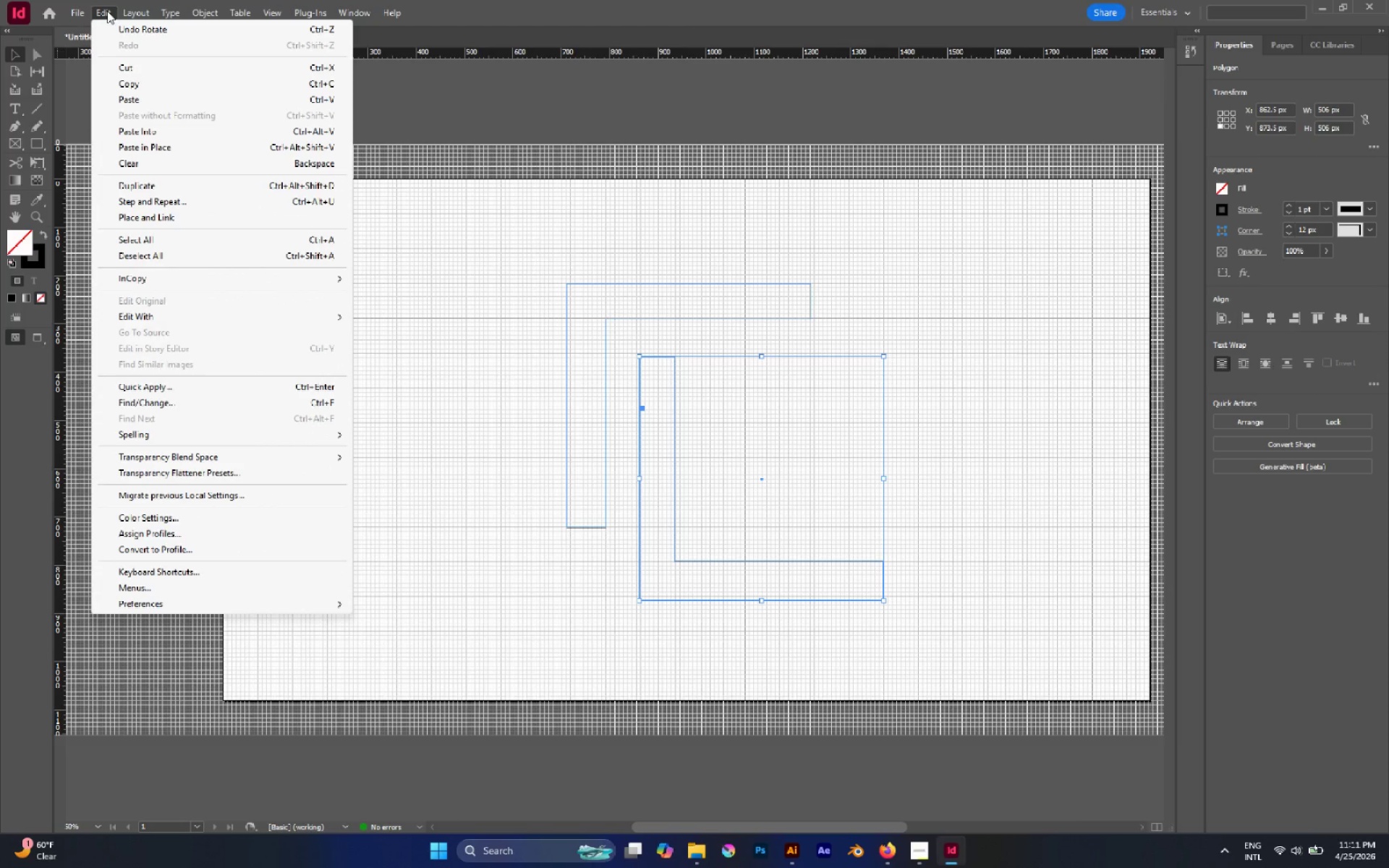 
mouse_move([139, 16])
 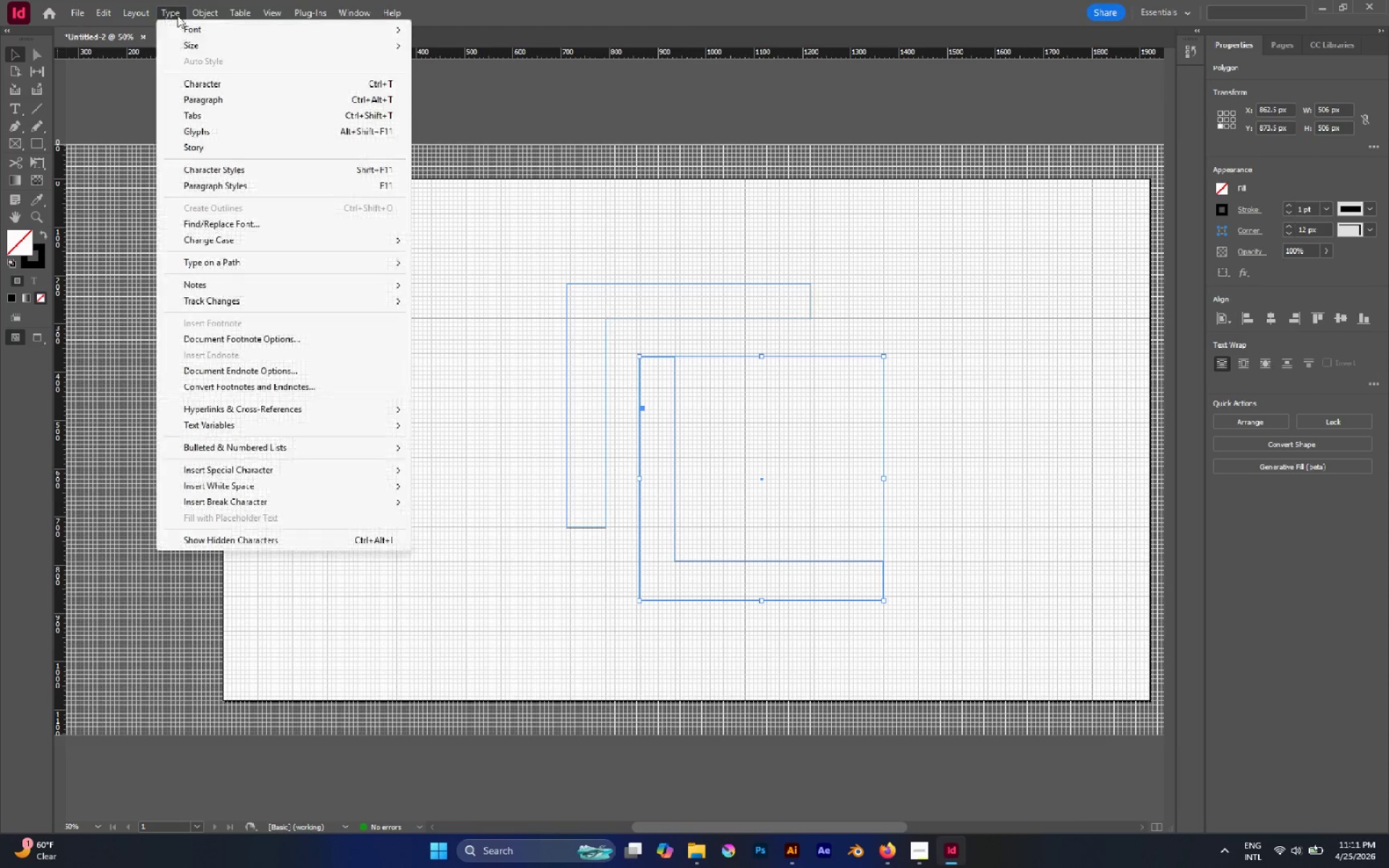 
mouse_move([200, 17])
 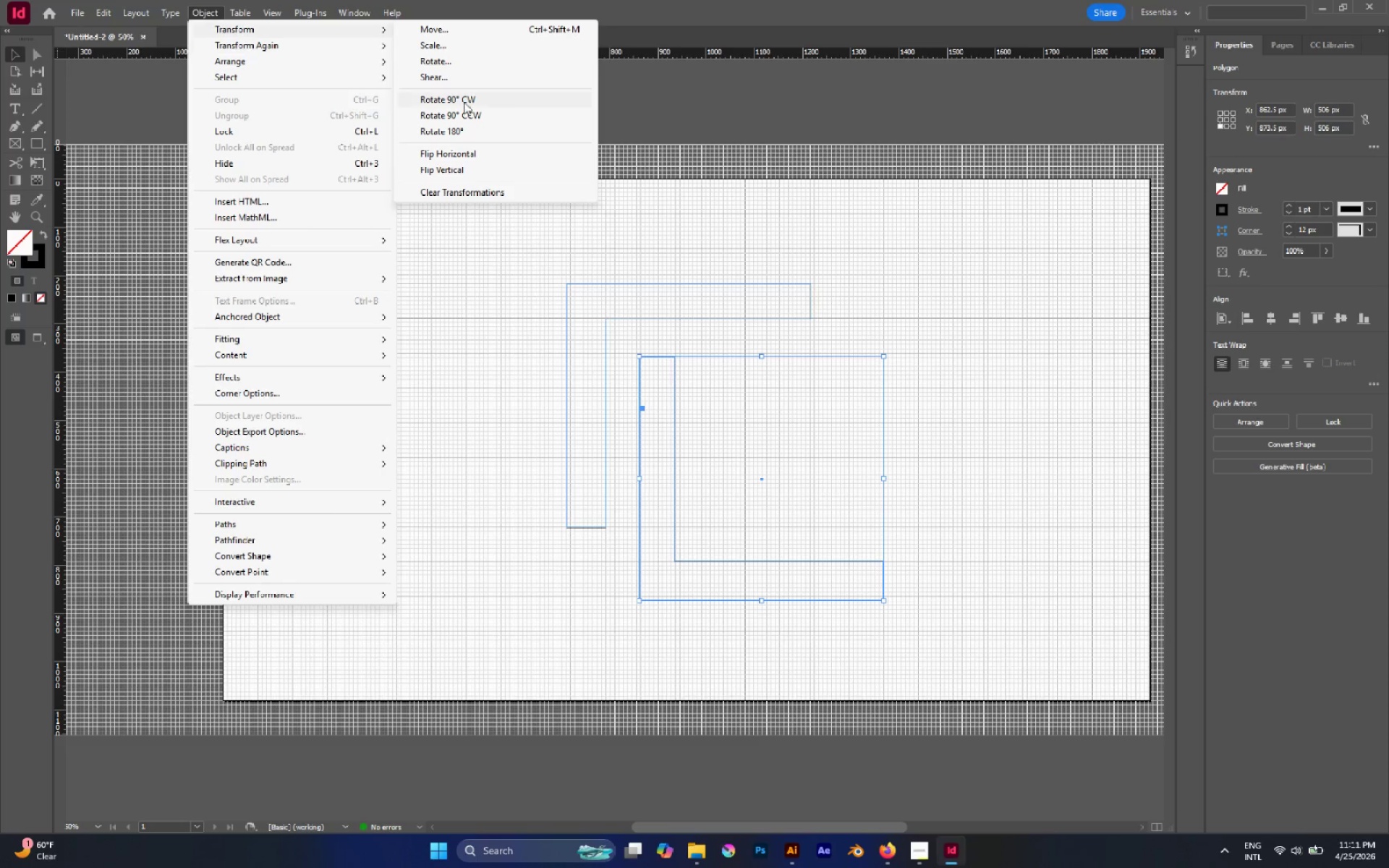 
left_click([482, 155])
 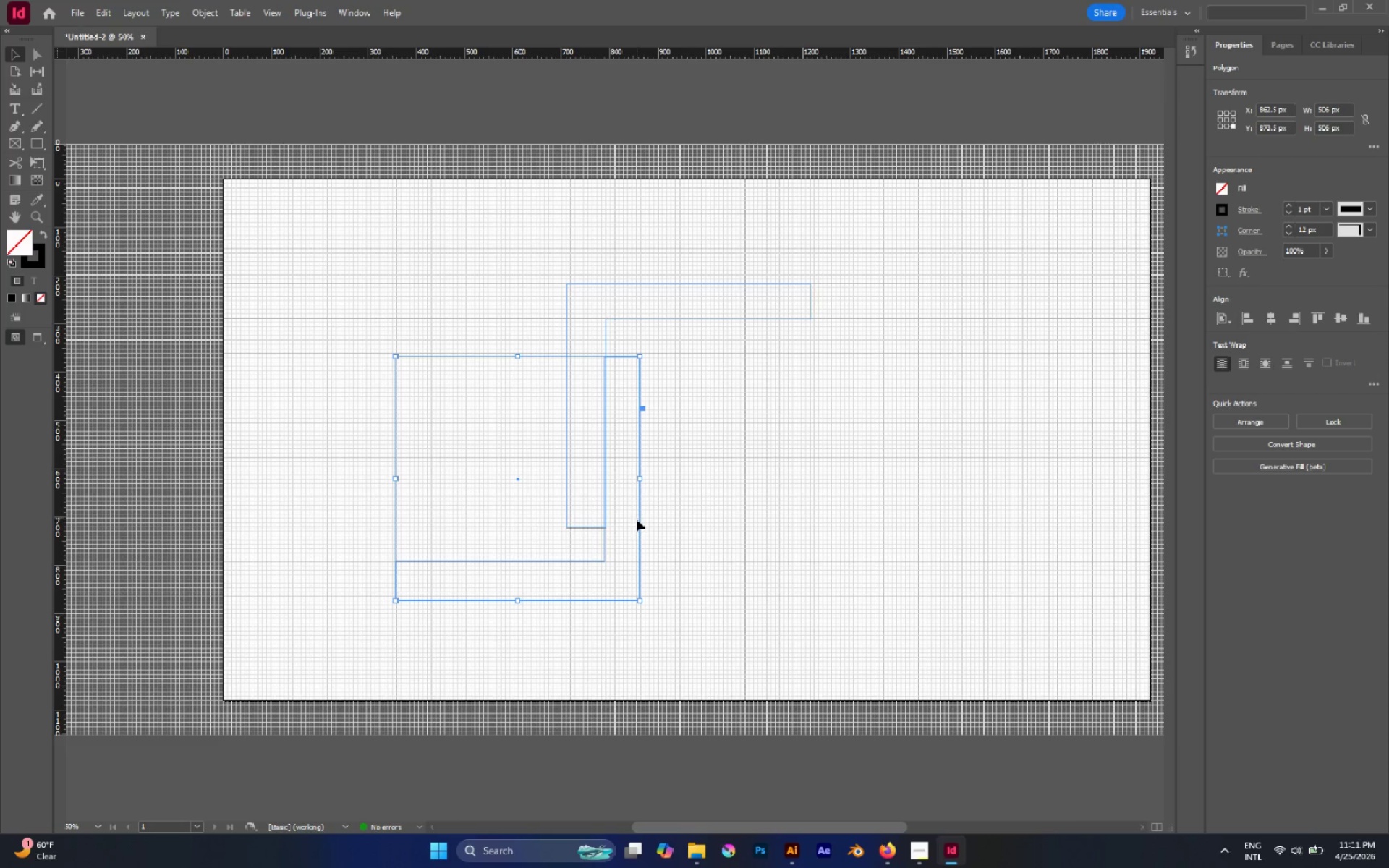 
left_click_drag(start_coordinate=[640, 524], to_coordinate=[851, 527])
 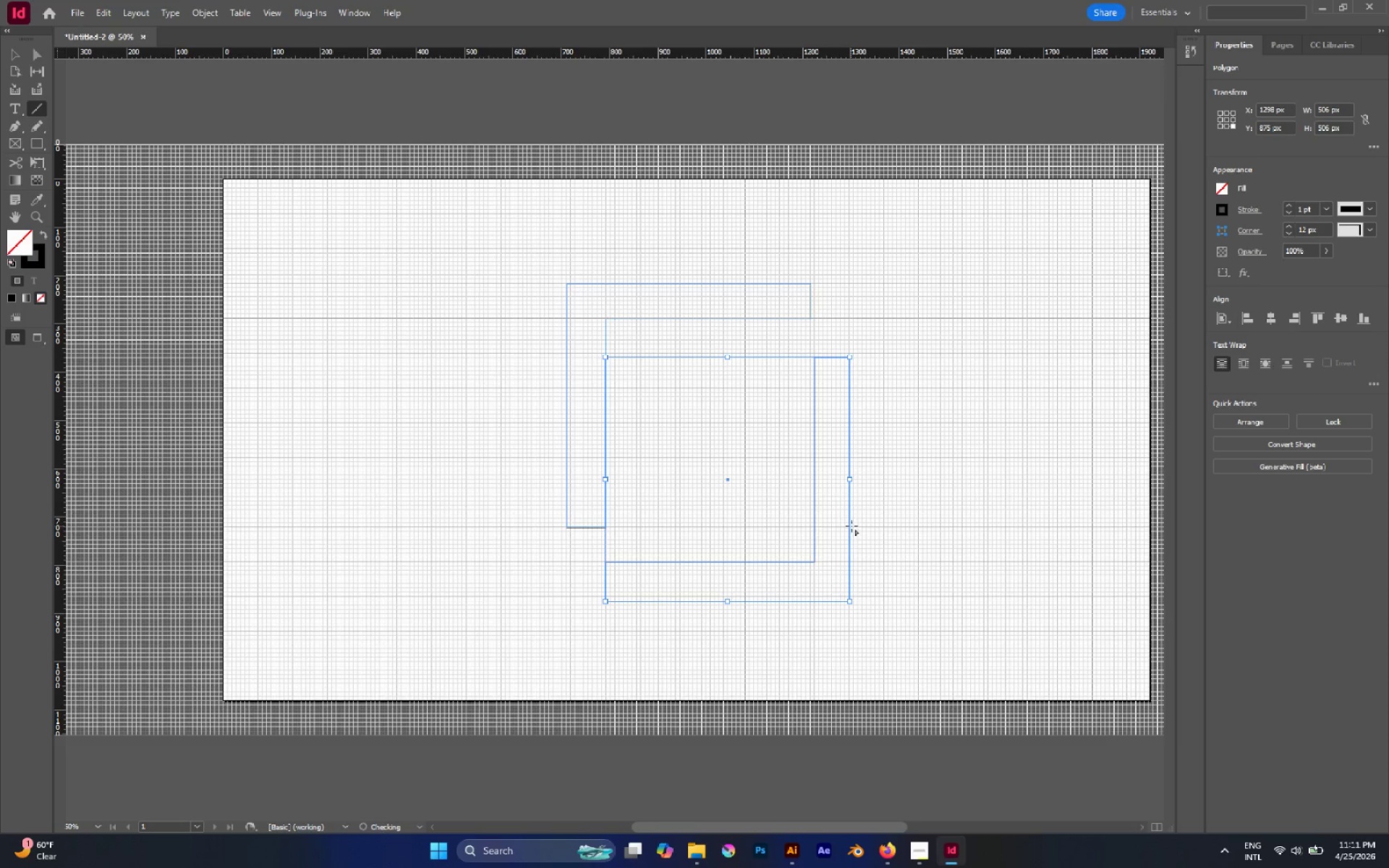 
hold_key(key=Break, duration=1.5)
 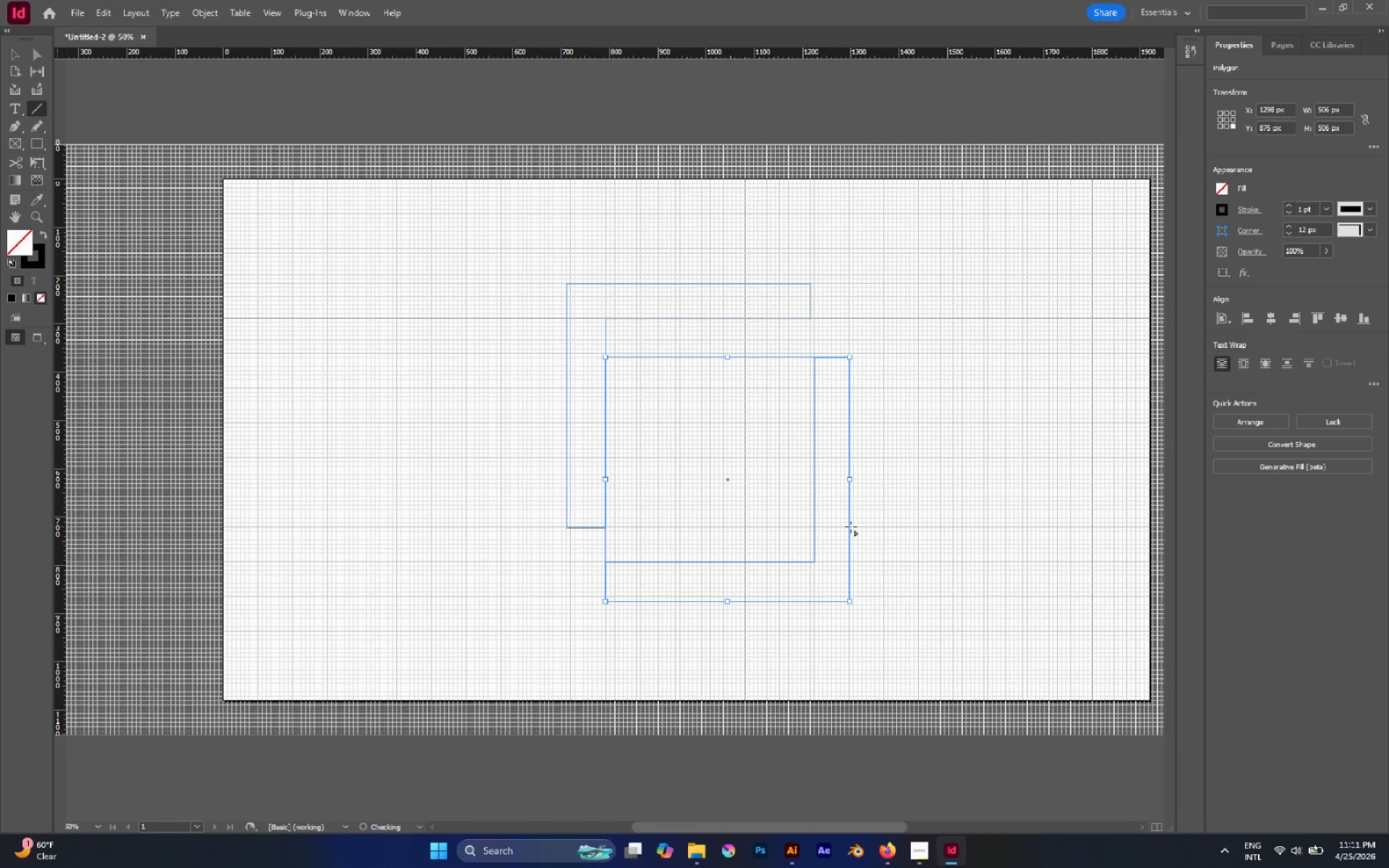 
hold_key(key=Break, duration=0.61)
 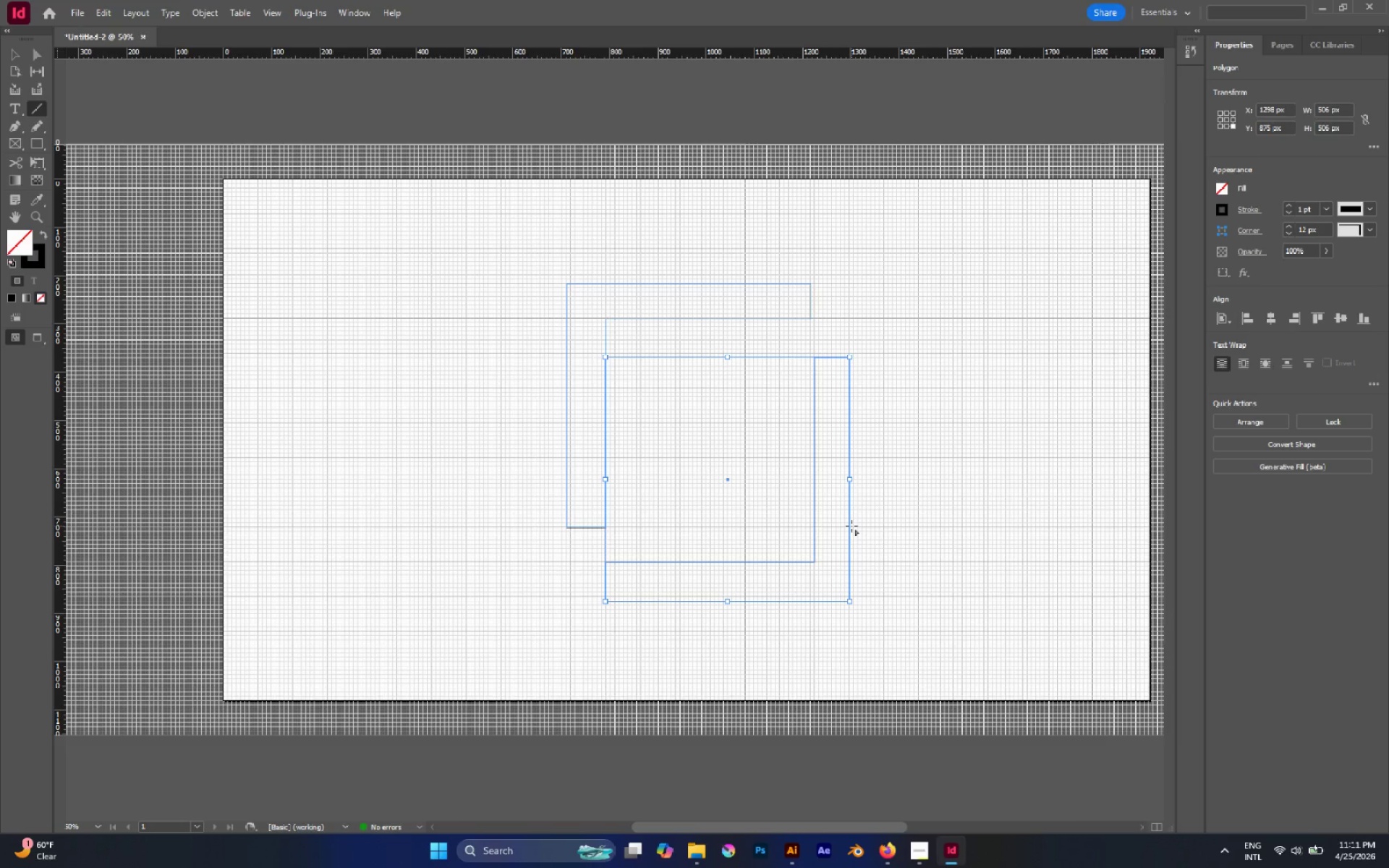 
left_click_drag(start_coordinate=[851, 526], to_coordinate=[849, 505])
 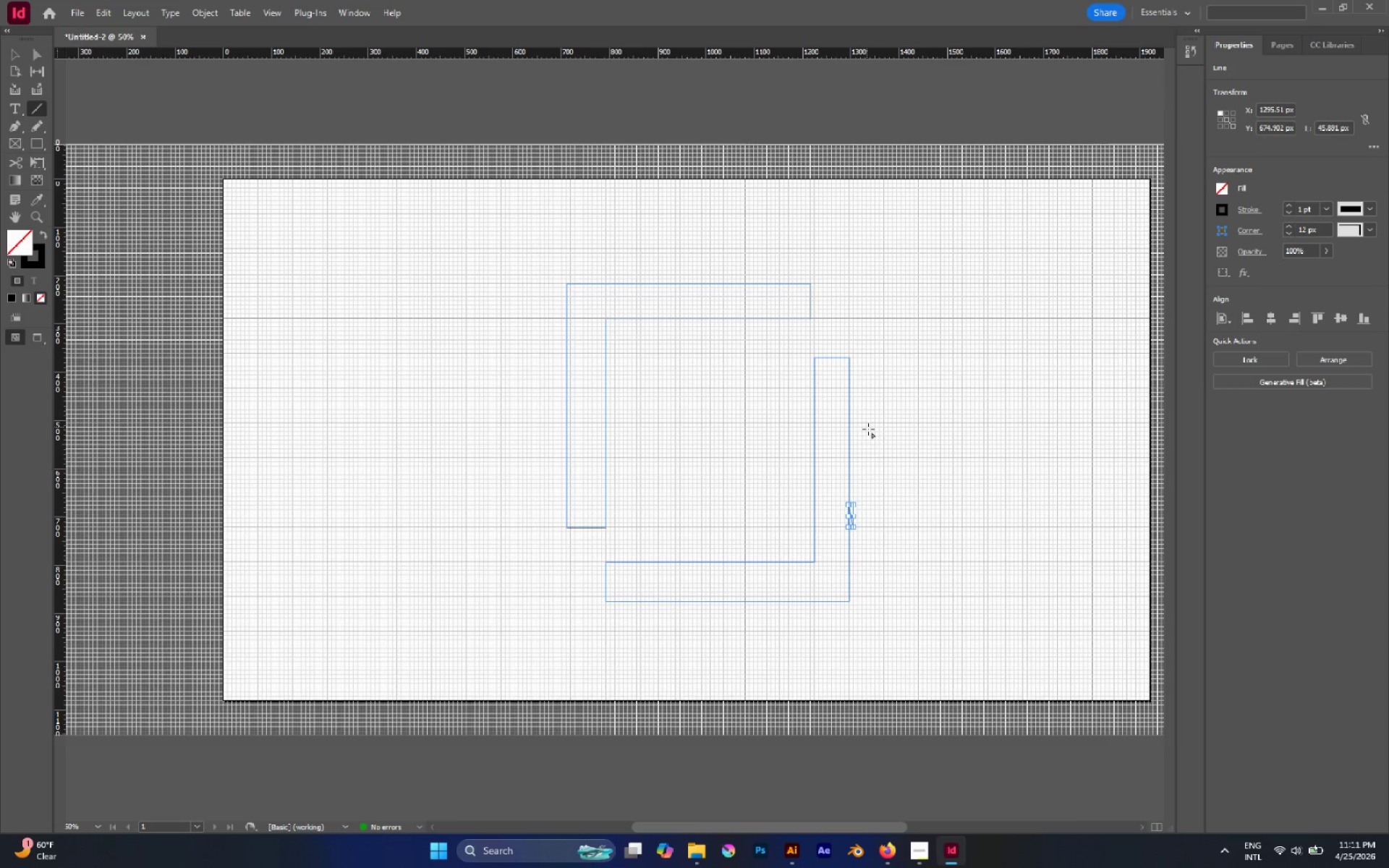 
hold_key(key=ControlLeft, duration=0.44)